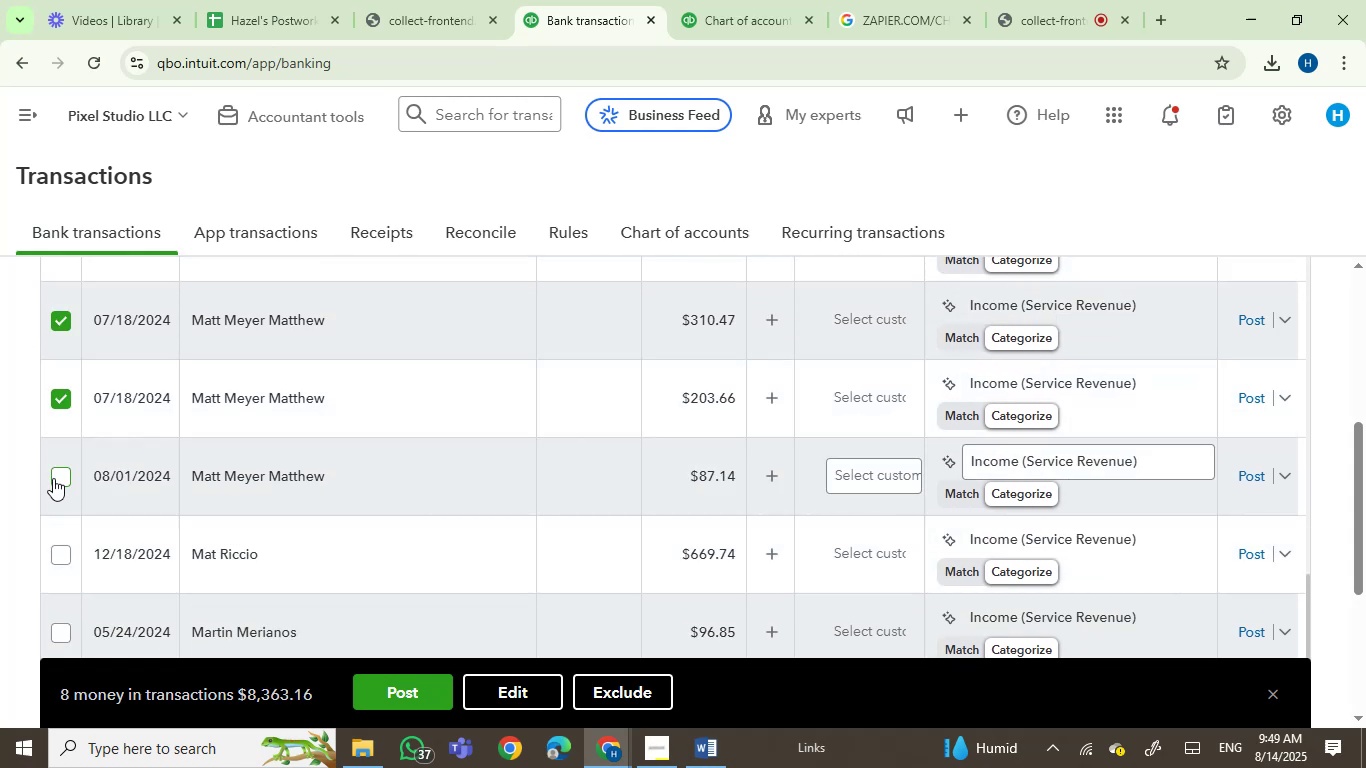 
left_click([53, 478])
 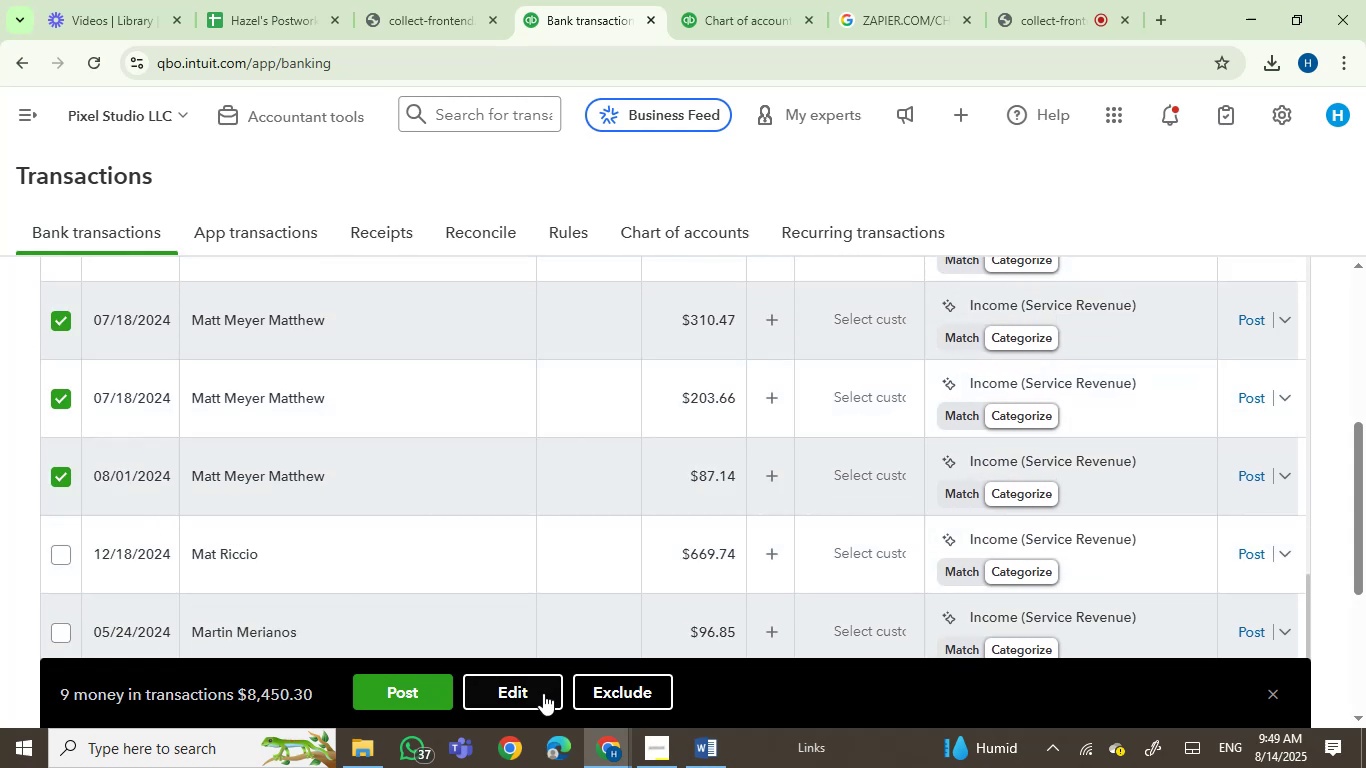 
left_click([488, 682])
 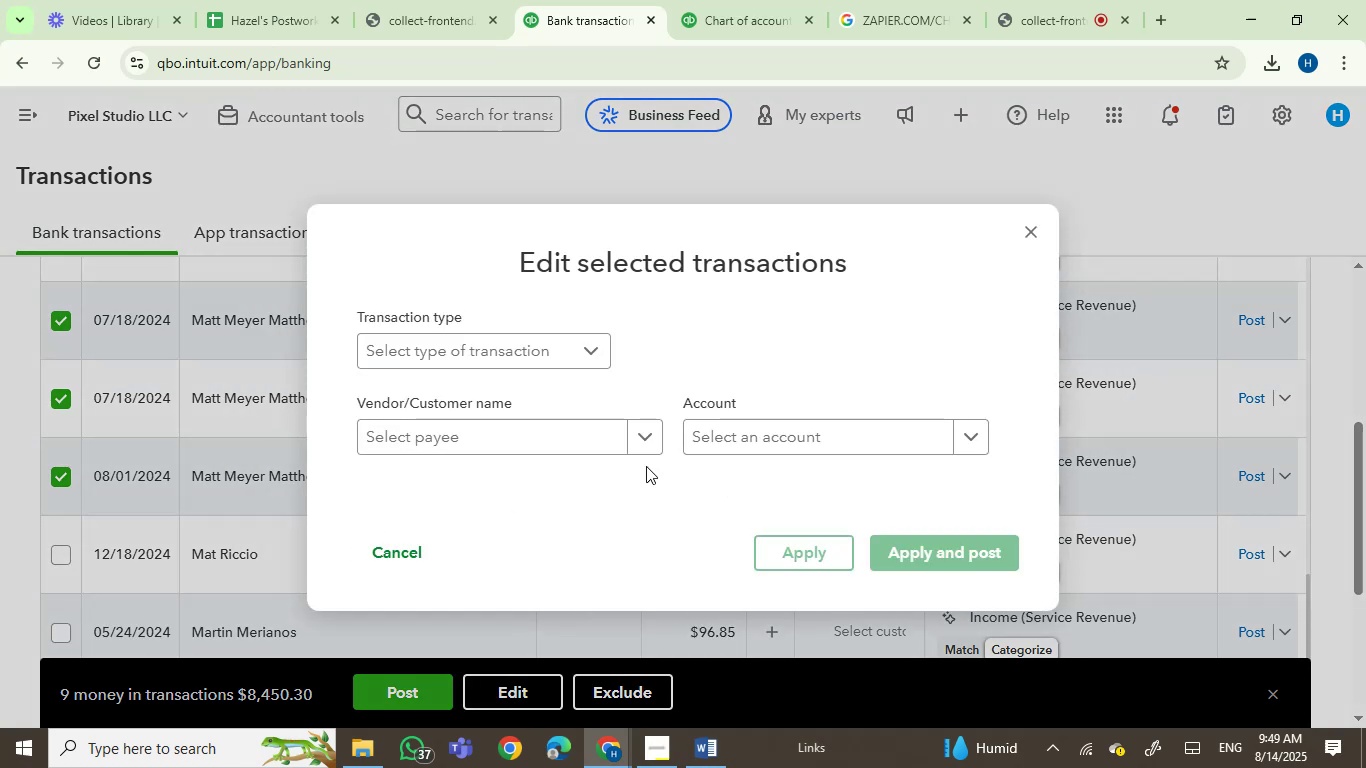 
left_click([532, 445])
 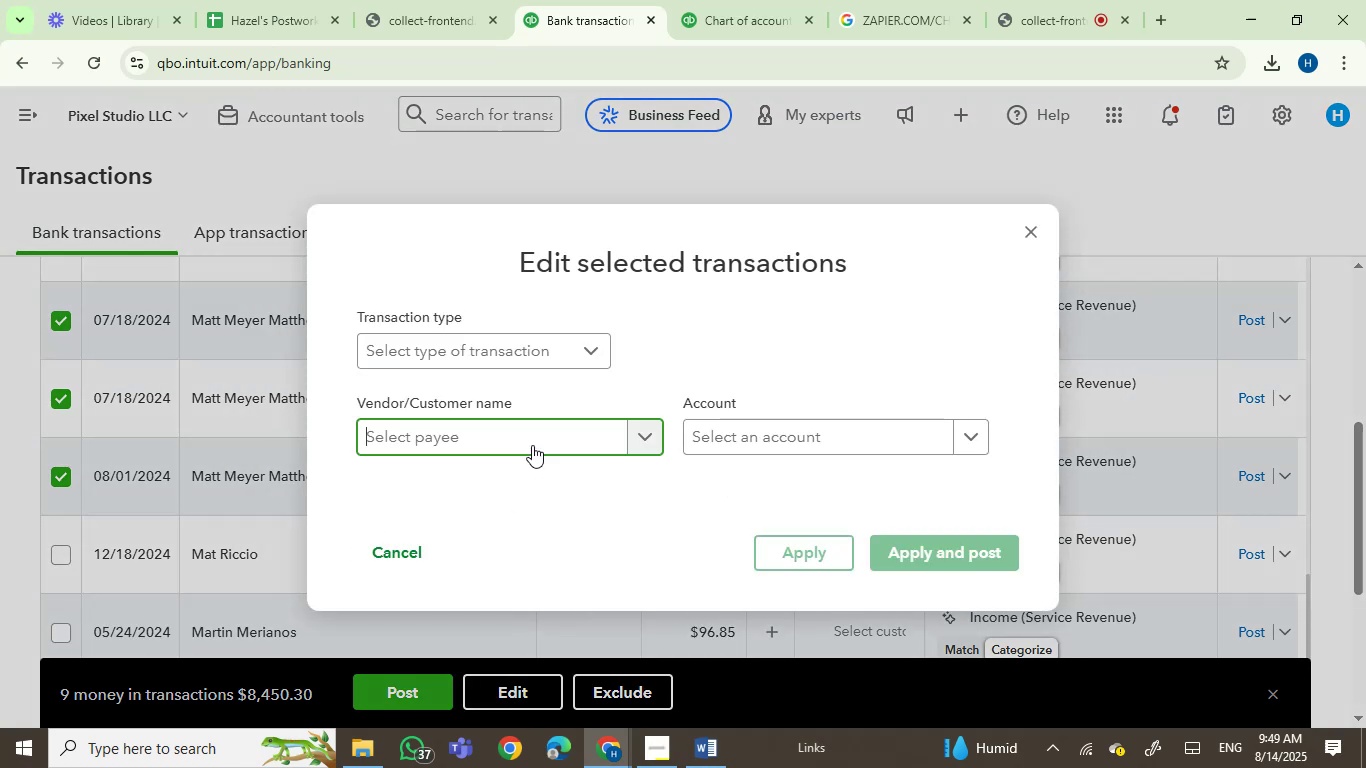 
key(Control+V)
 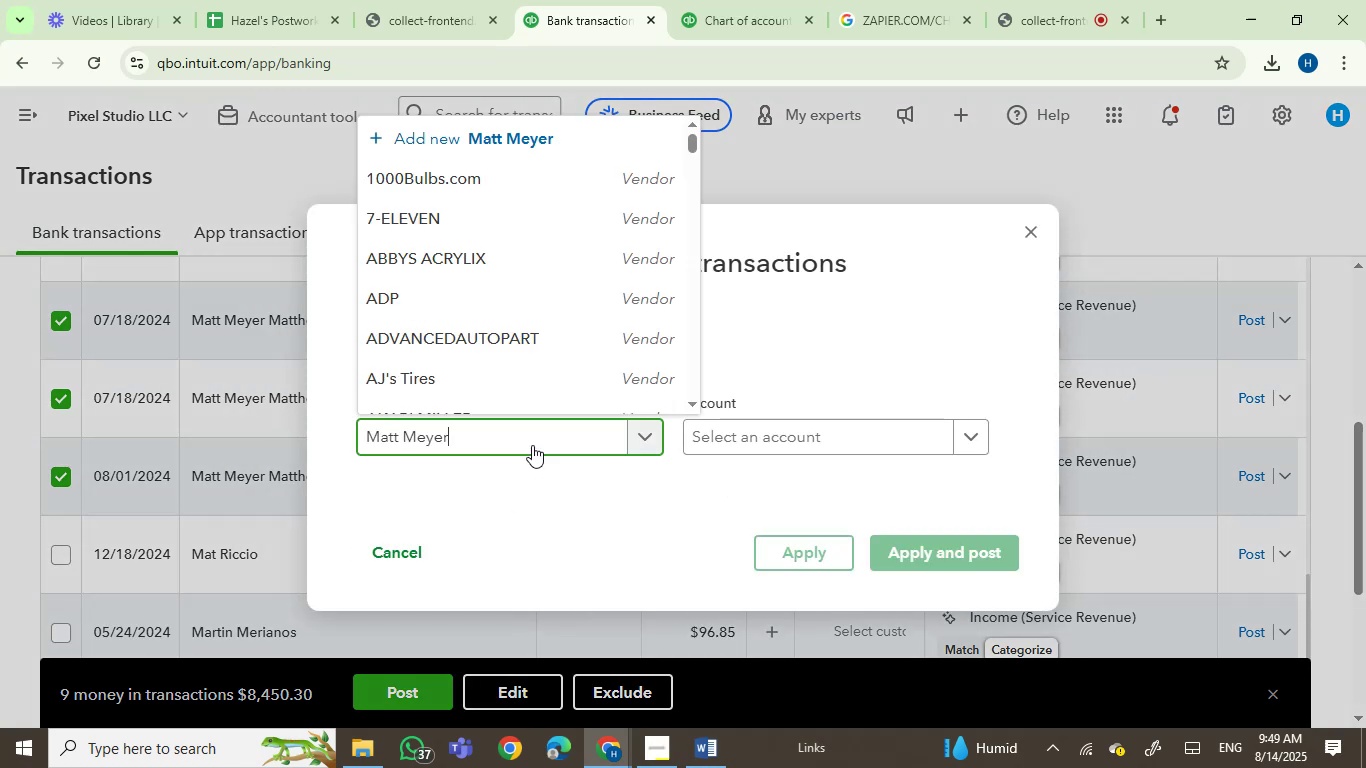 
mouse_move([512, 460])
 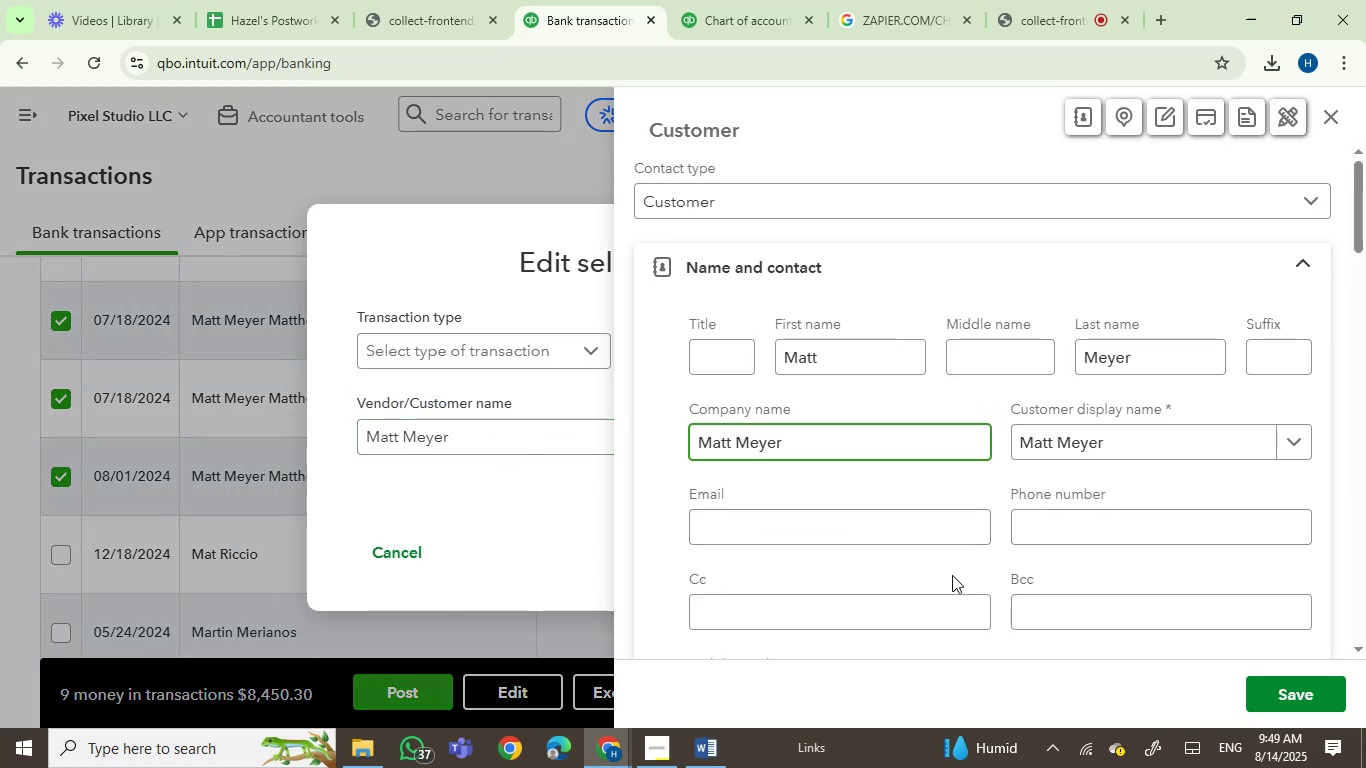 
left_click([1267, 694])
 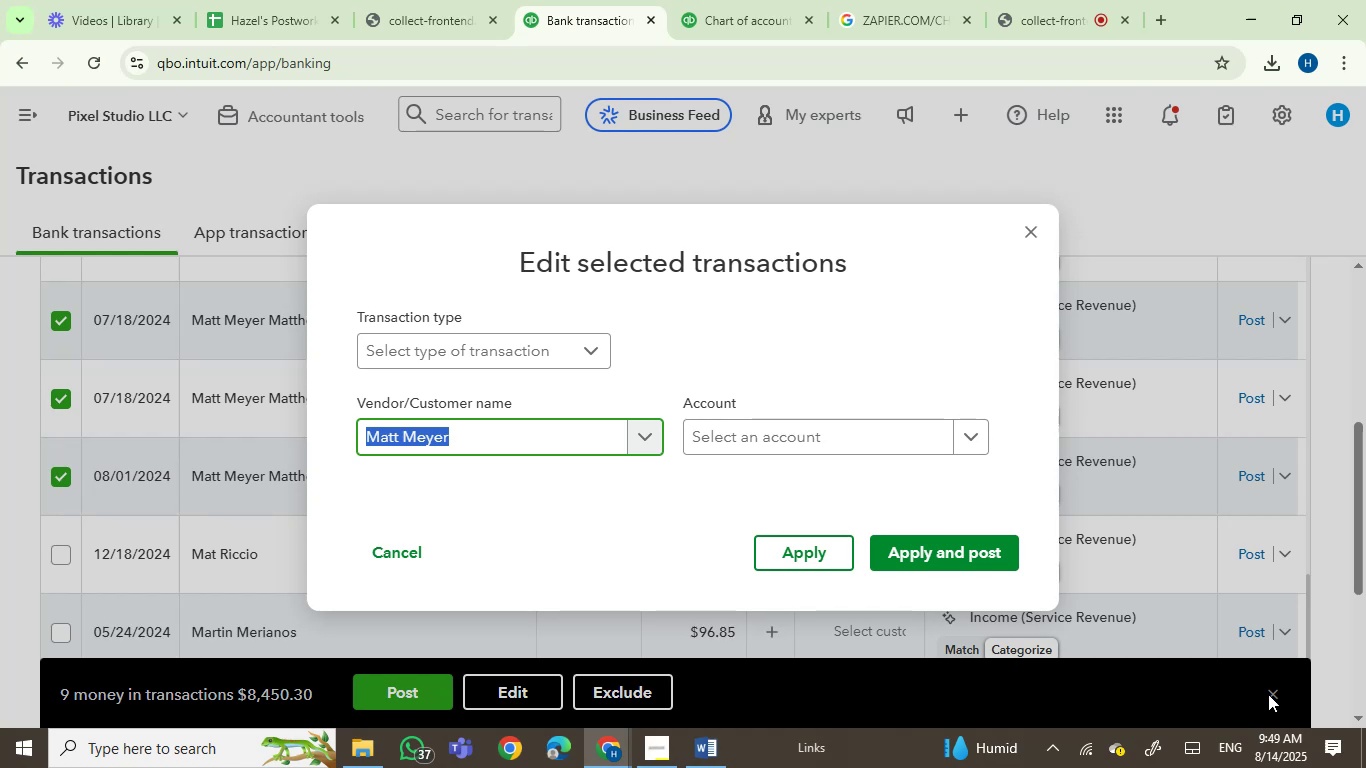 
wait(12.42)
 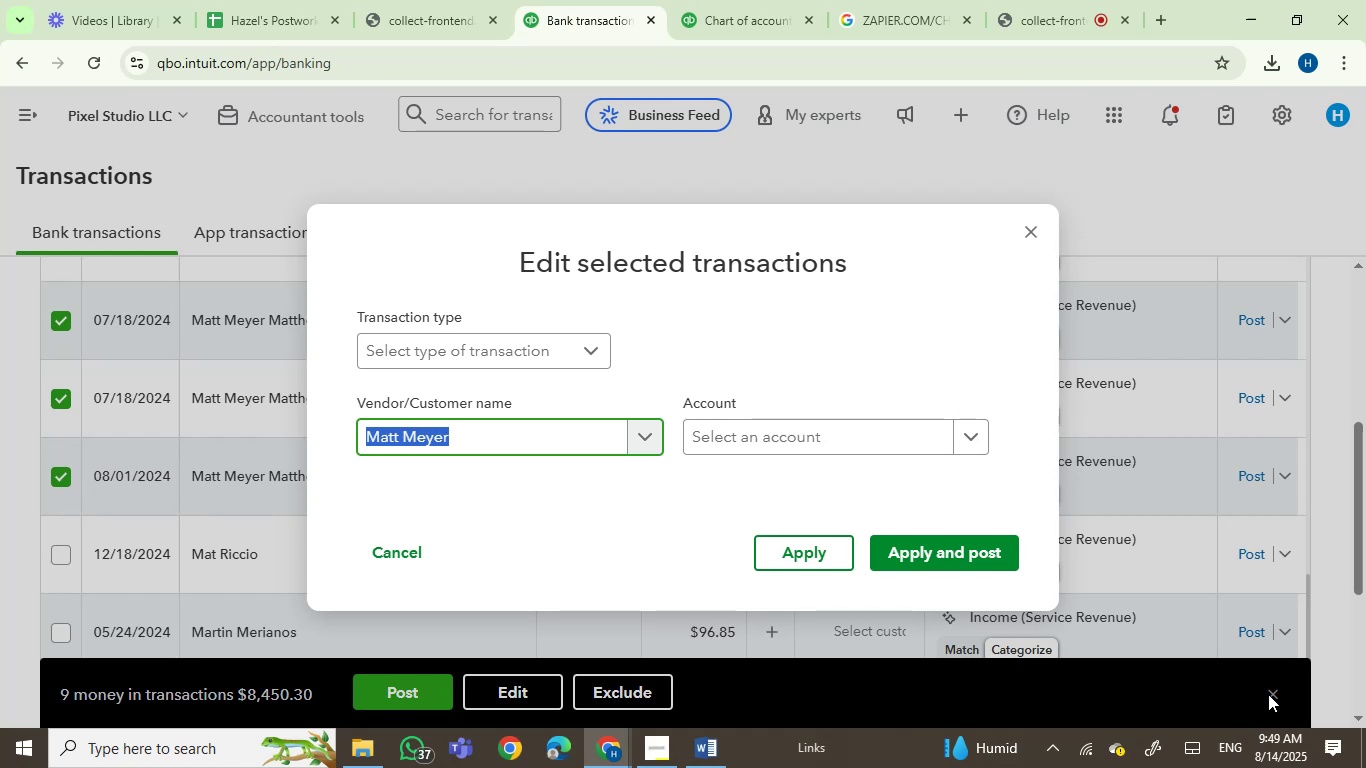 
left_click([762, 431])
 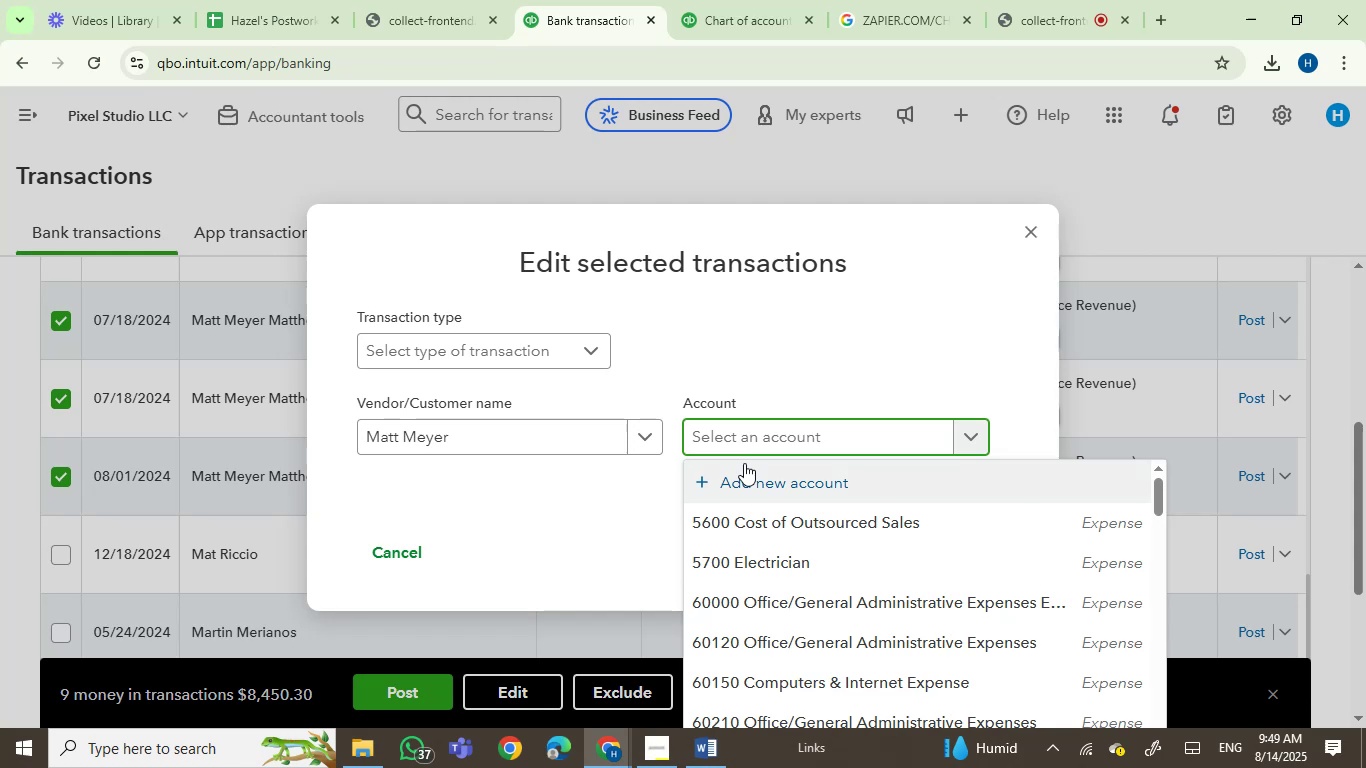 
type(serv)
 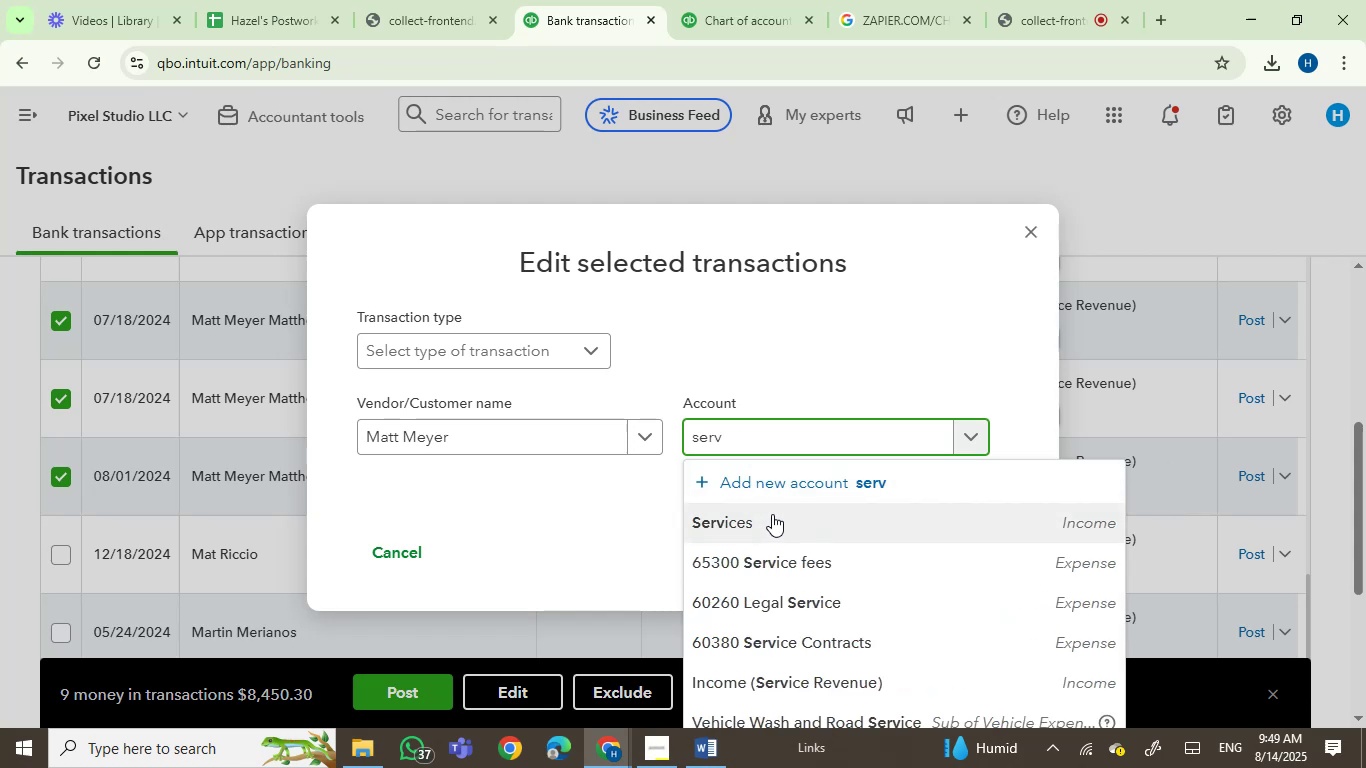 
left_click([761, 520])
 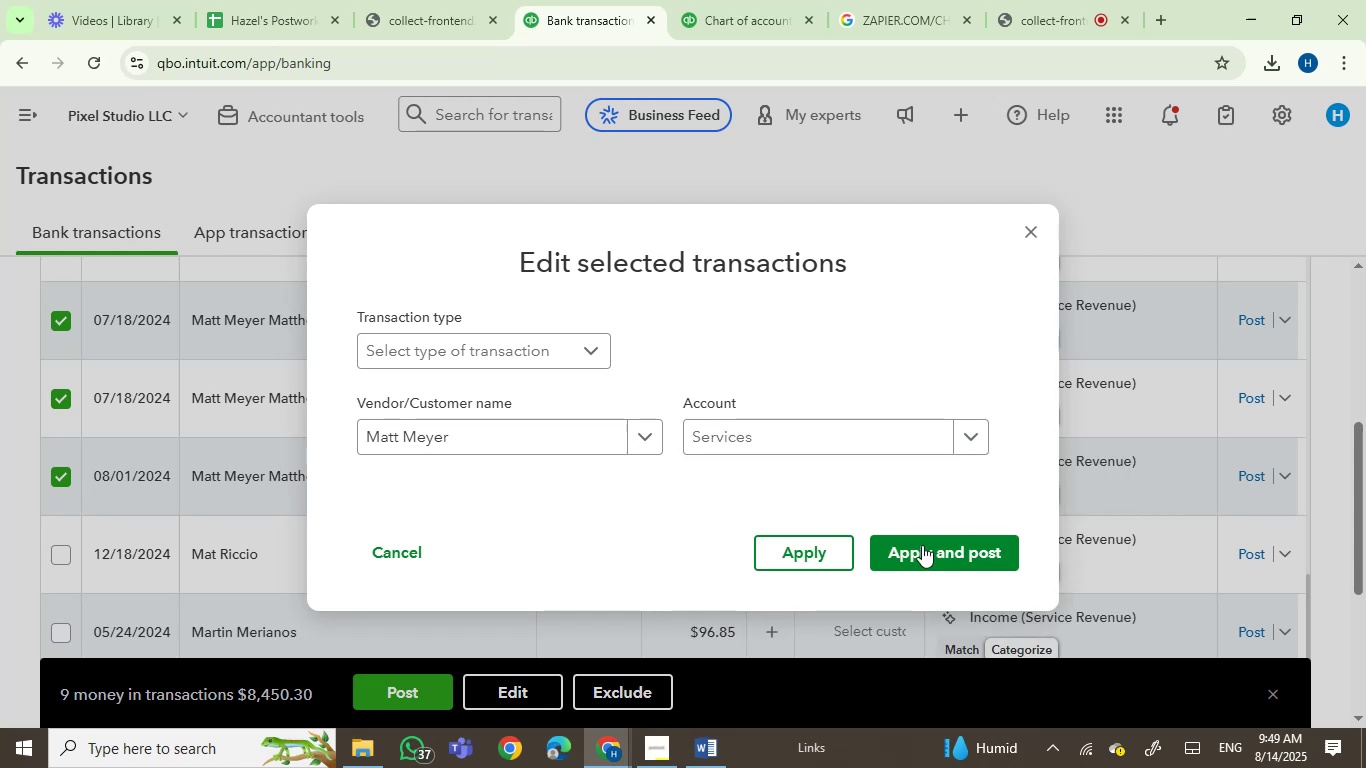 
left_click([922, 550])
 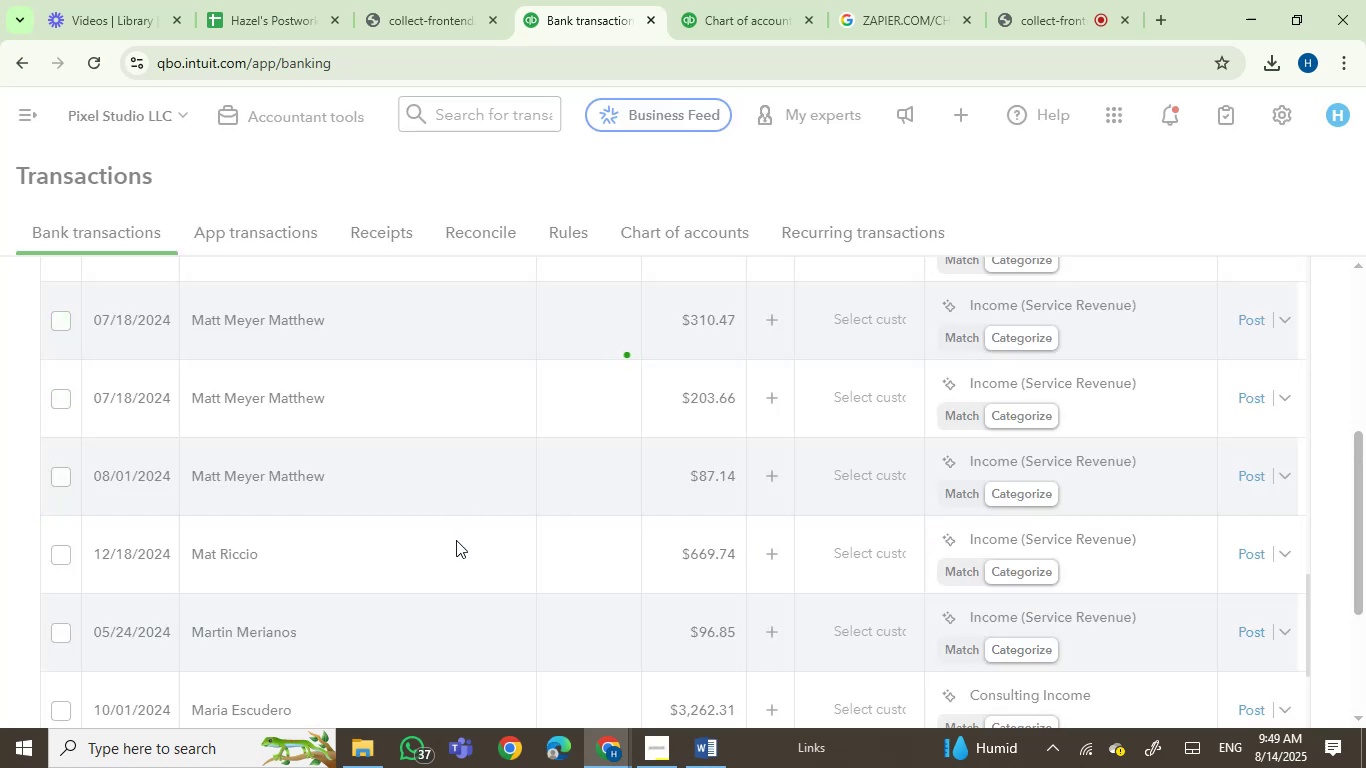 
wait(5.49)
 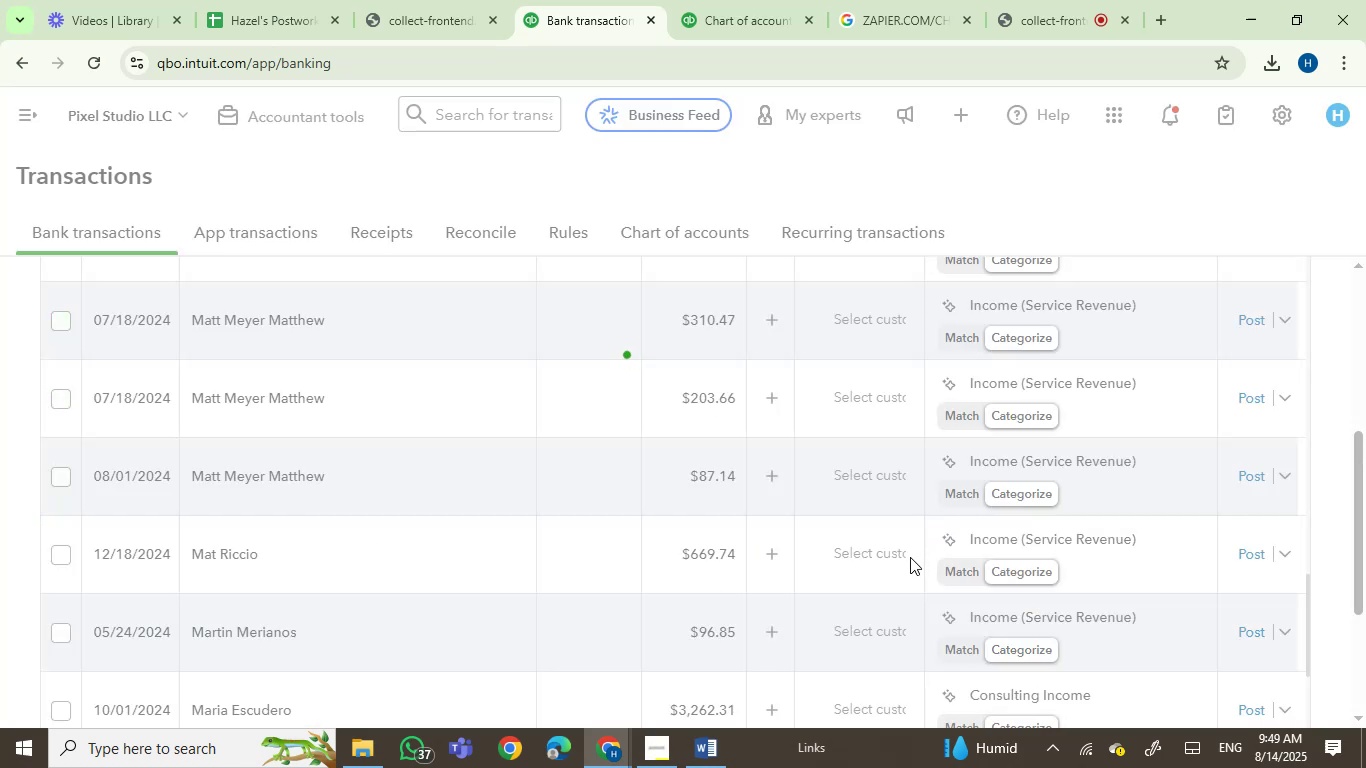 
scroll: coordinate [1328, 415], scroll_direction: up, amount: 8.0
 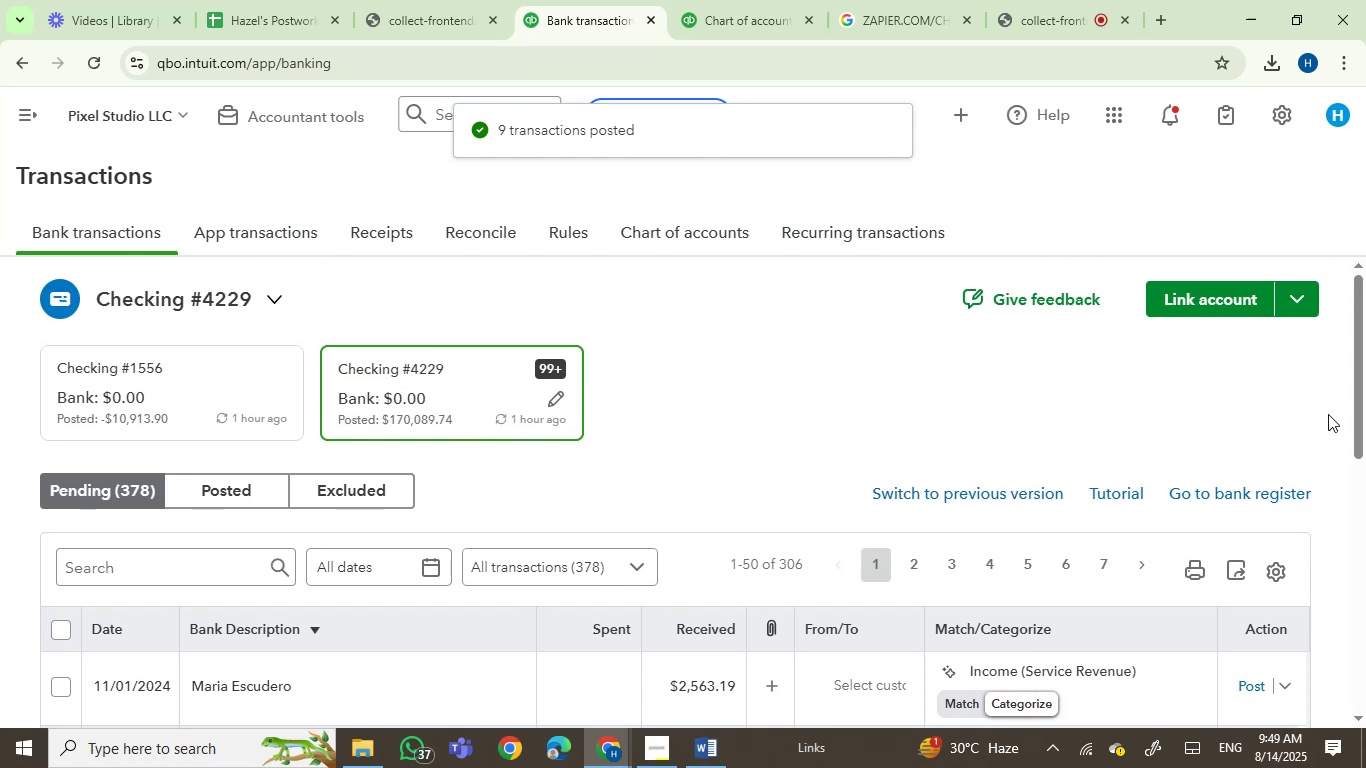 
scroll: coordinate [1328, 414], scroll_direction: down, amount: 2.0
 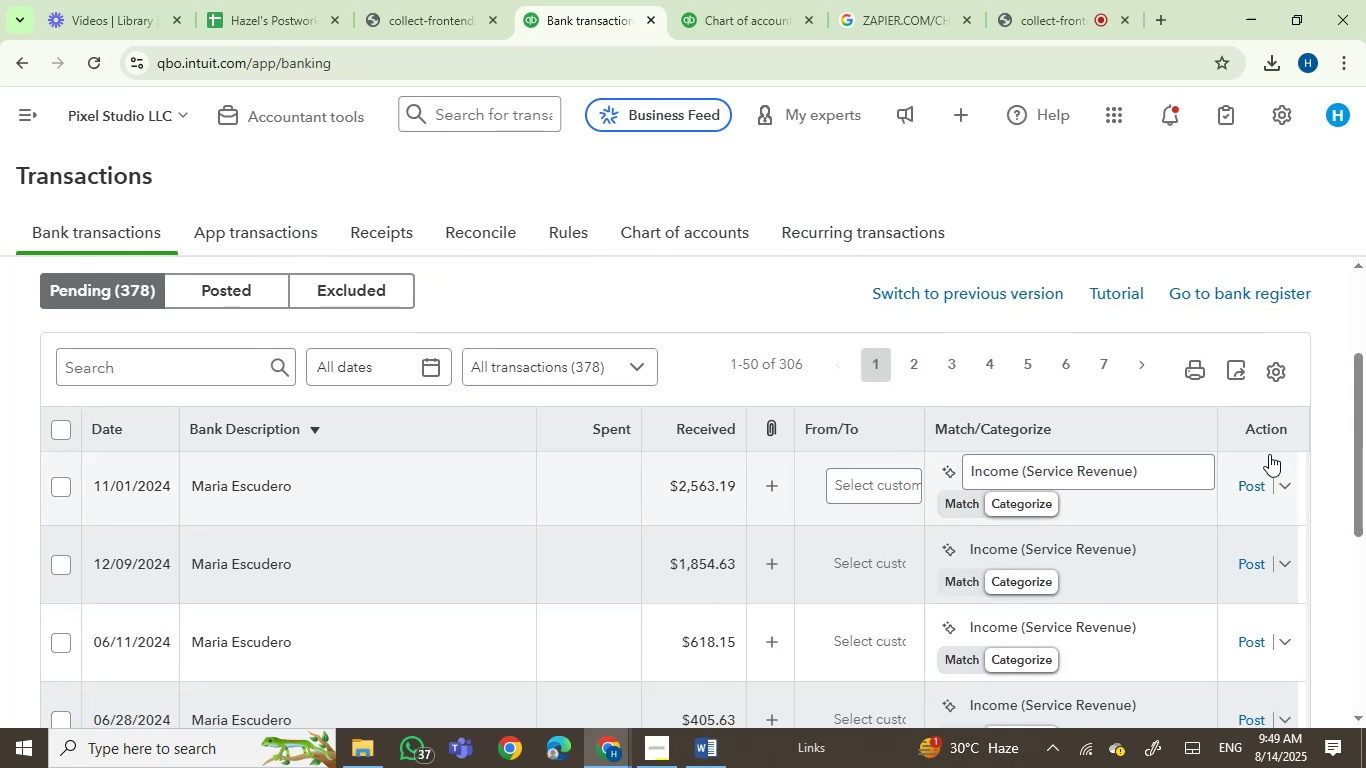 
scroll: coordinate [1329, 484], scroll_direction: up, amount: 2.0
 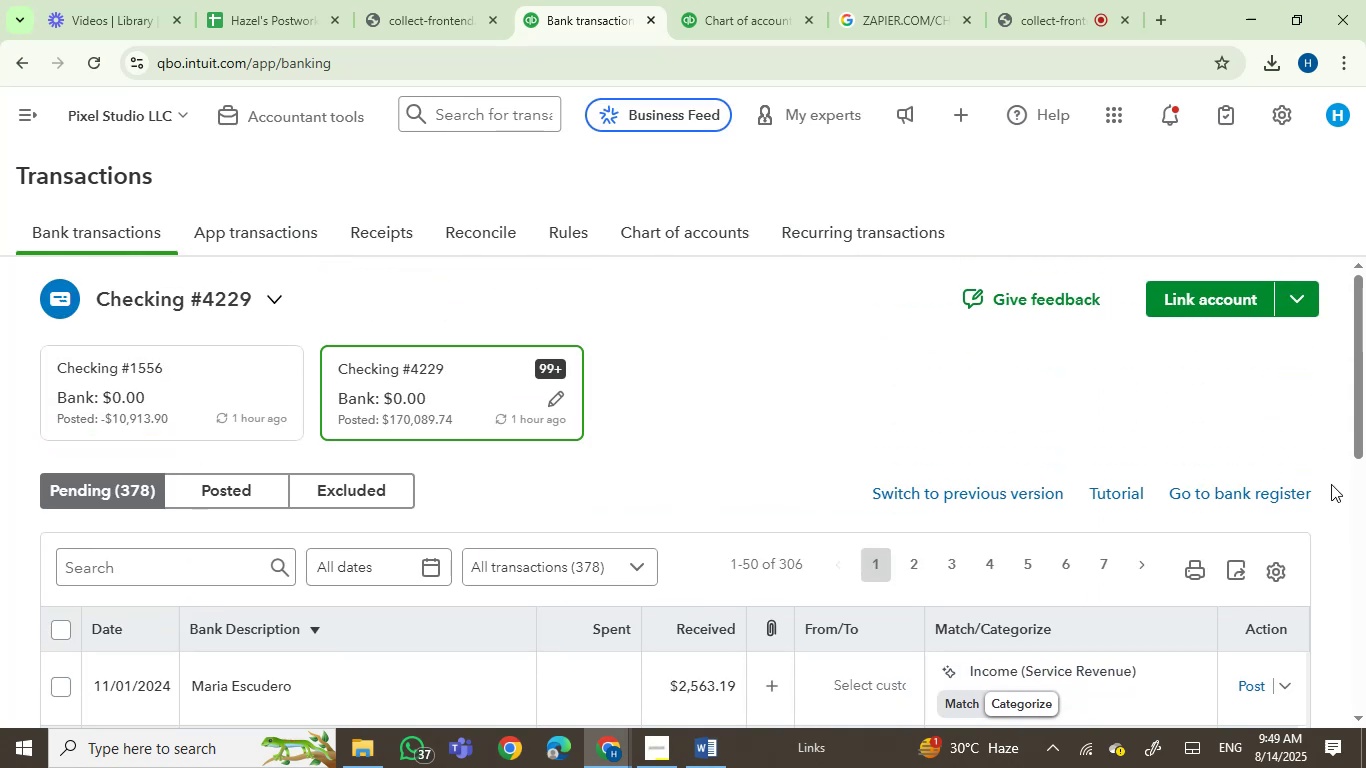 
scroll: coordinate [875, 353], scroll_direction: down, amount: 3.0
 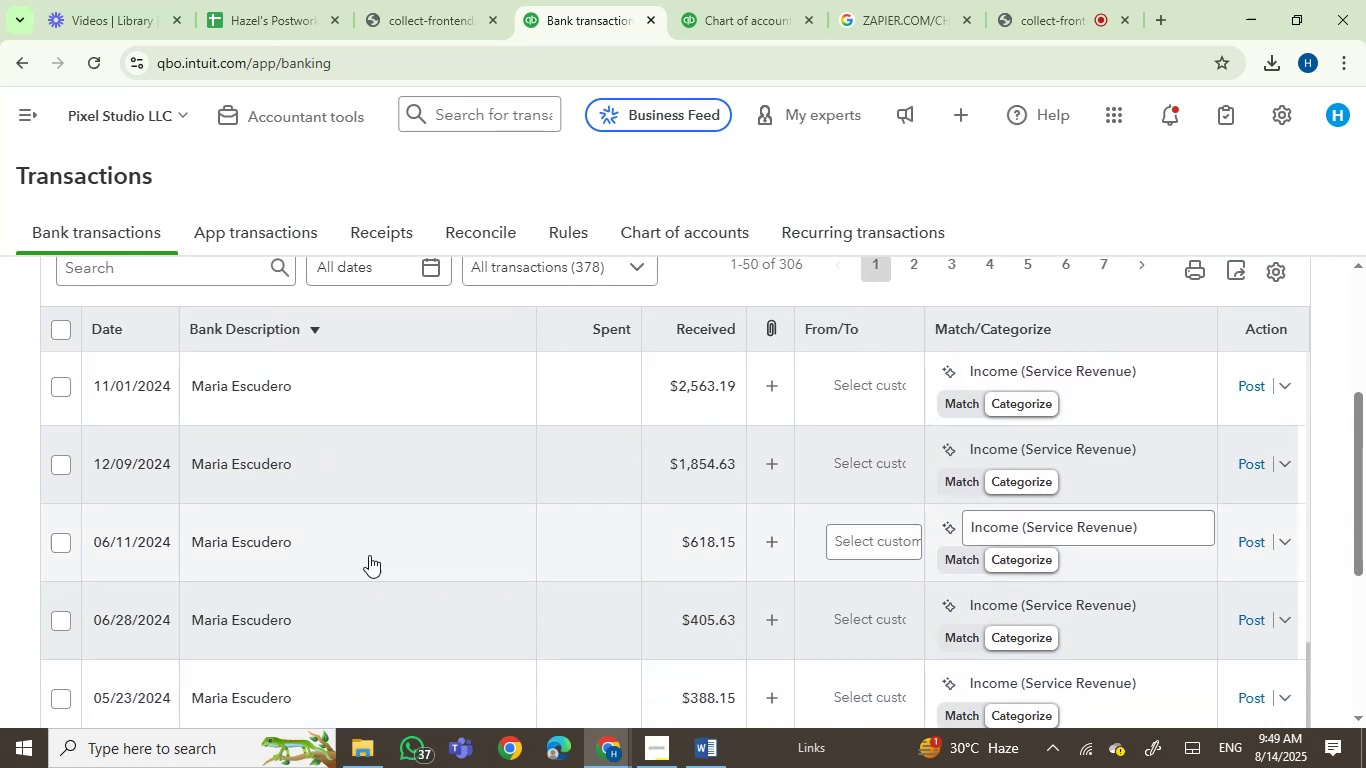 
scroll: coordinate [382, 557], scroll_direction: up, amount: 1.0
 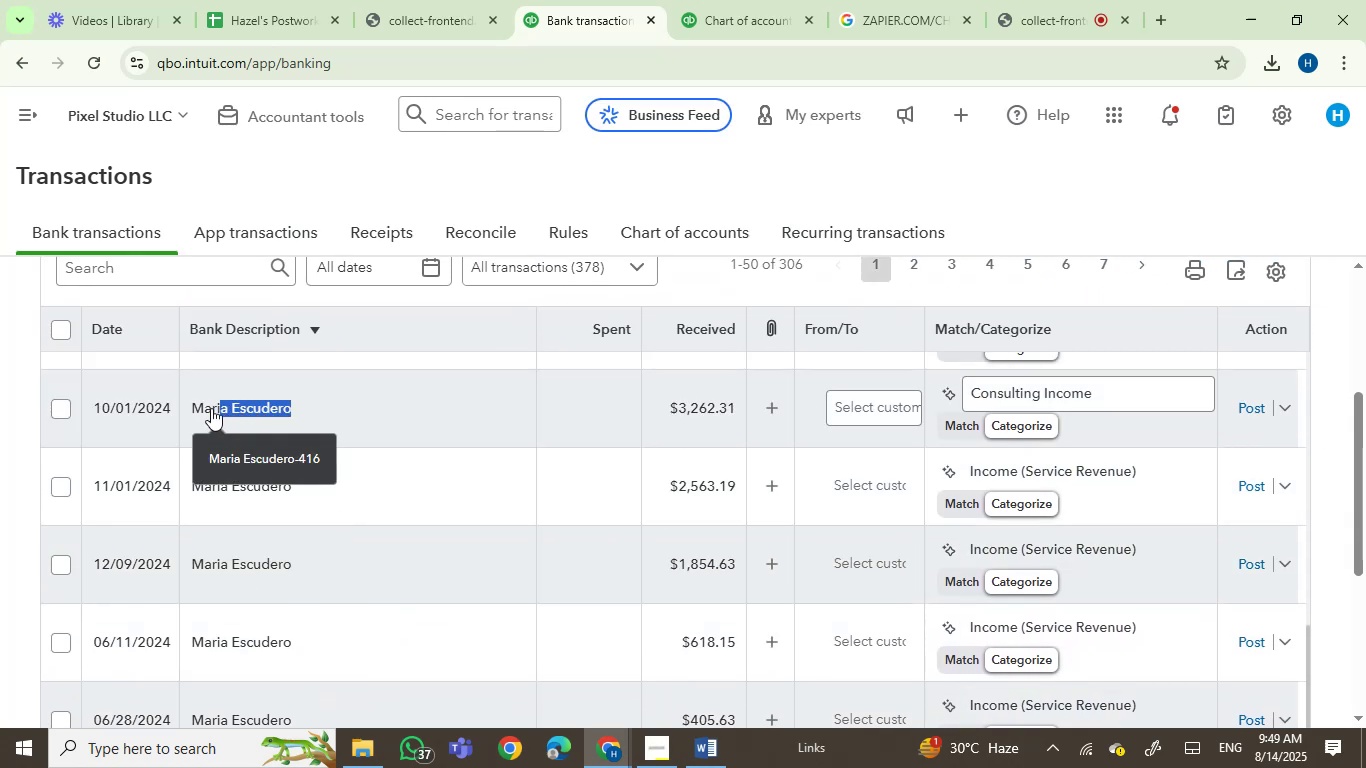 
key(Control+C)
 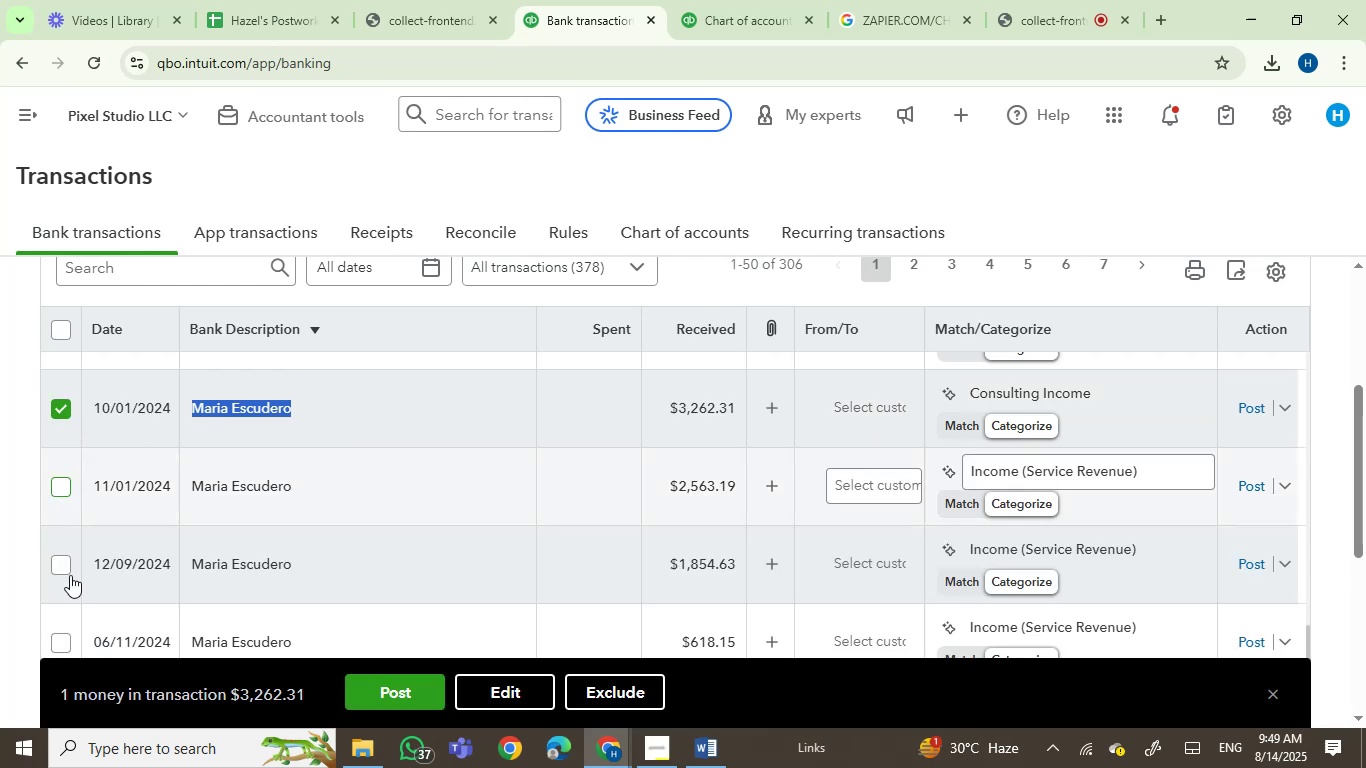 
left_click([63, 636])
 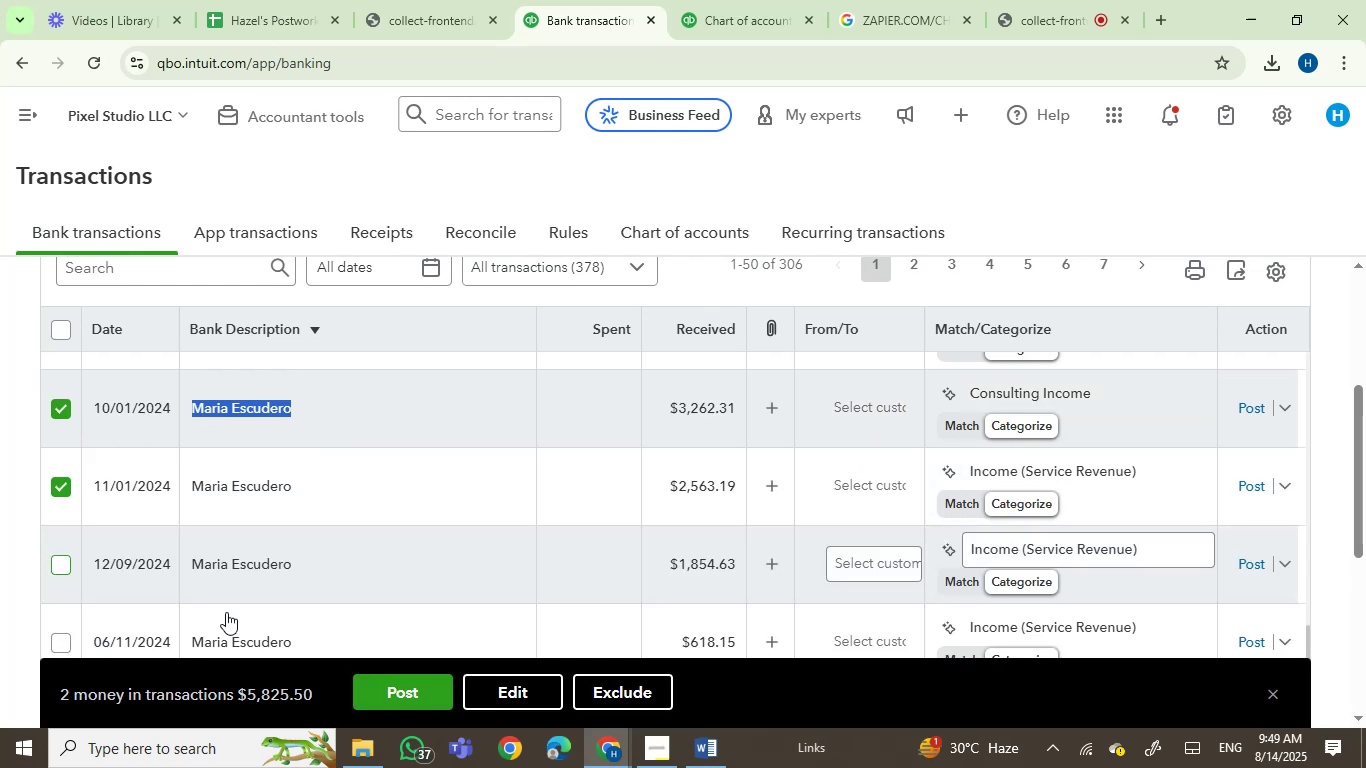 
scroll: coordinate [337, 625], scroll_direction: up, amount: 2.0
 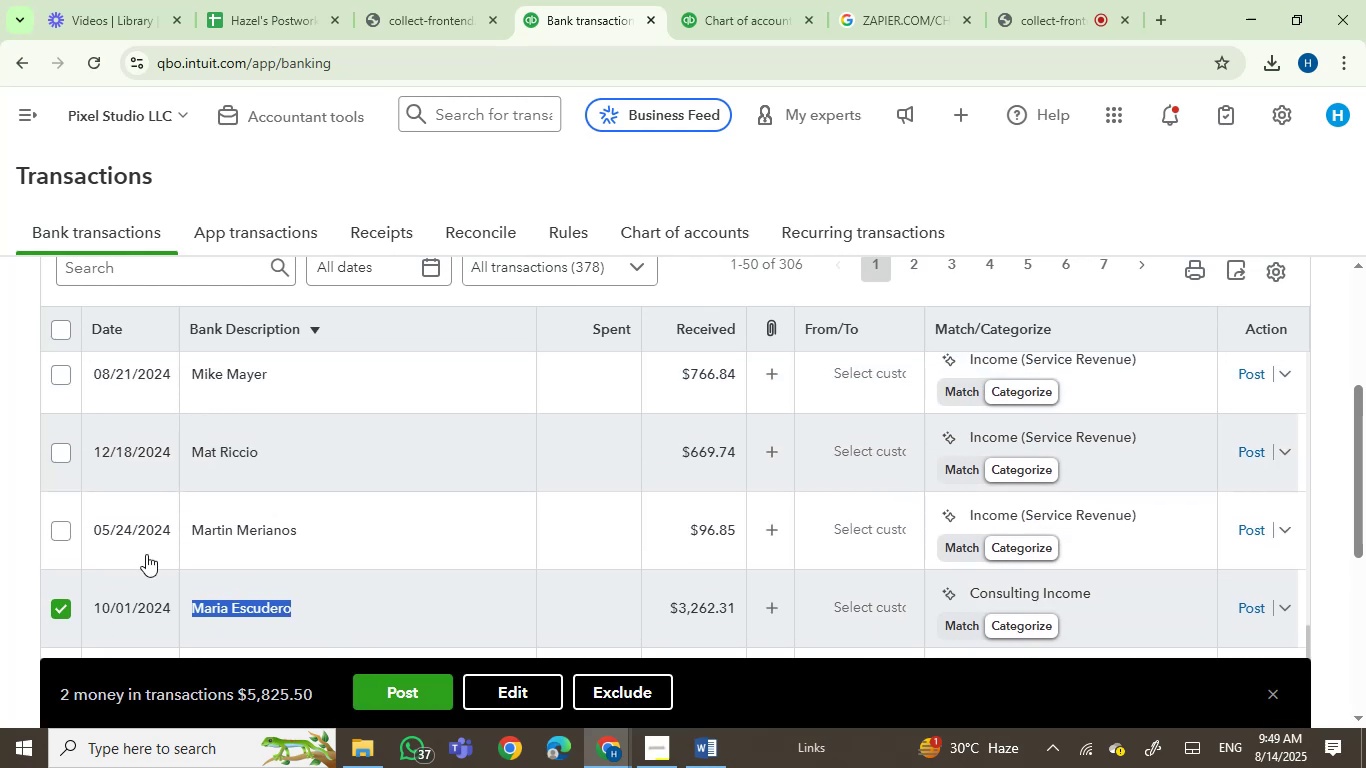 
scroll: coordinate [334, 571], scroll_direction: down, amount: 5.0
 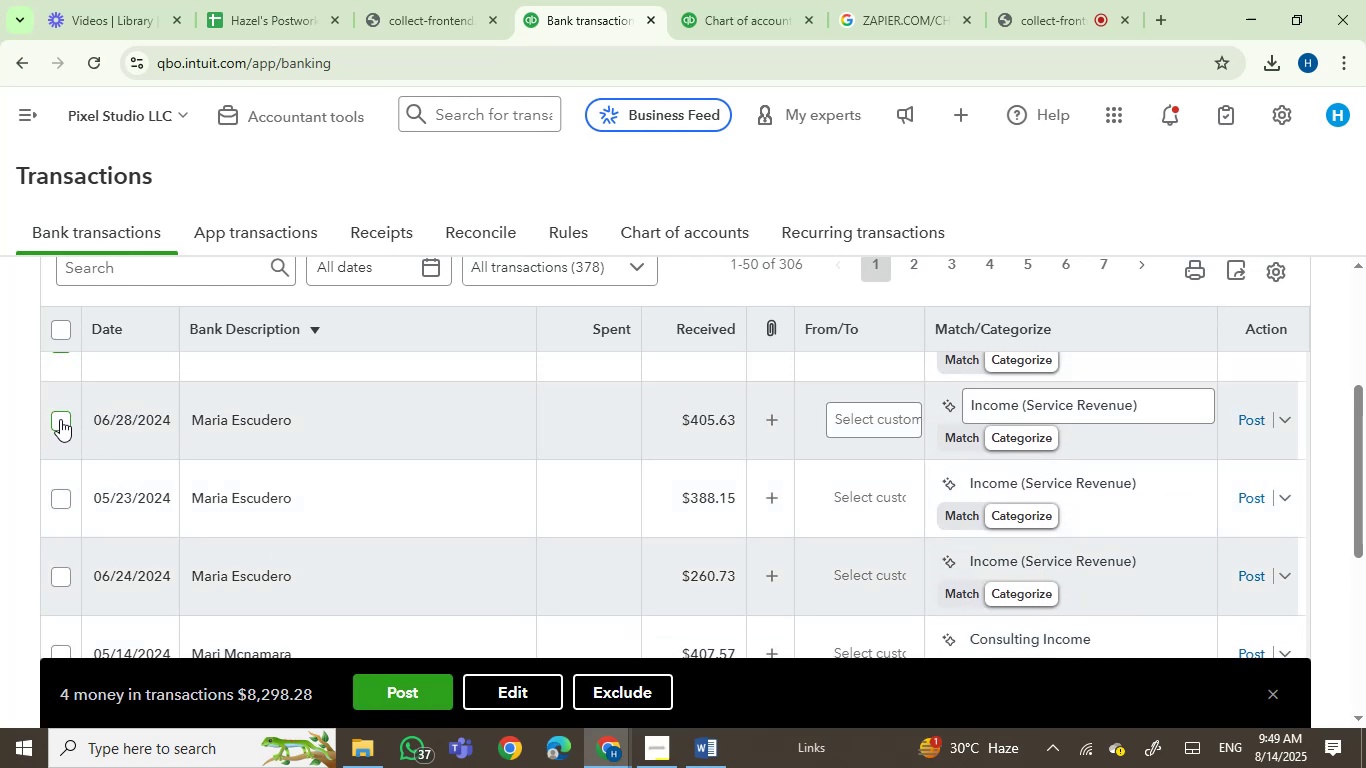 
left_click([66, 494])
 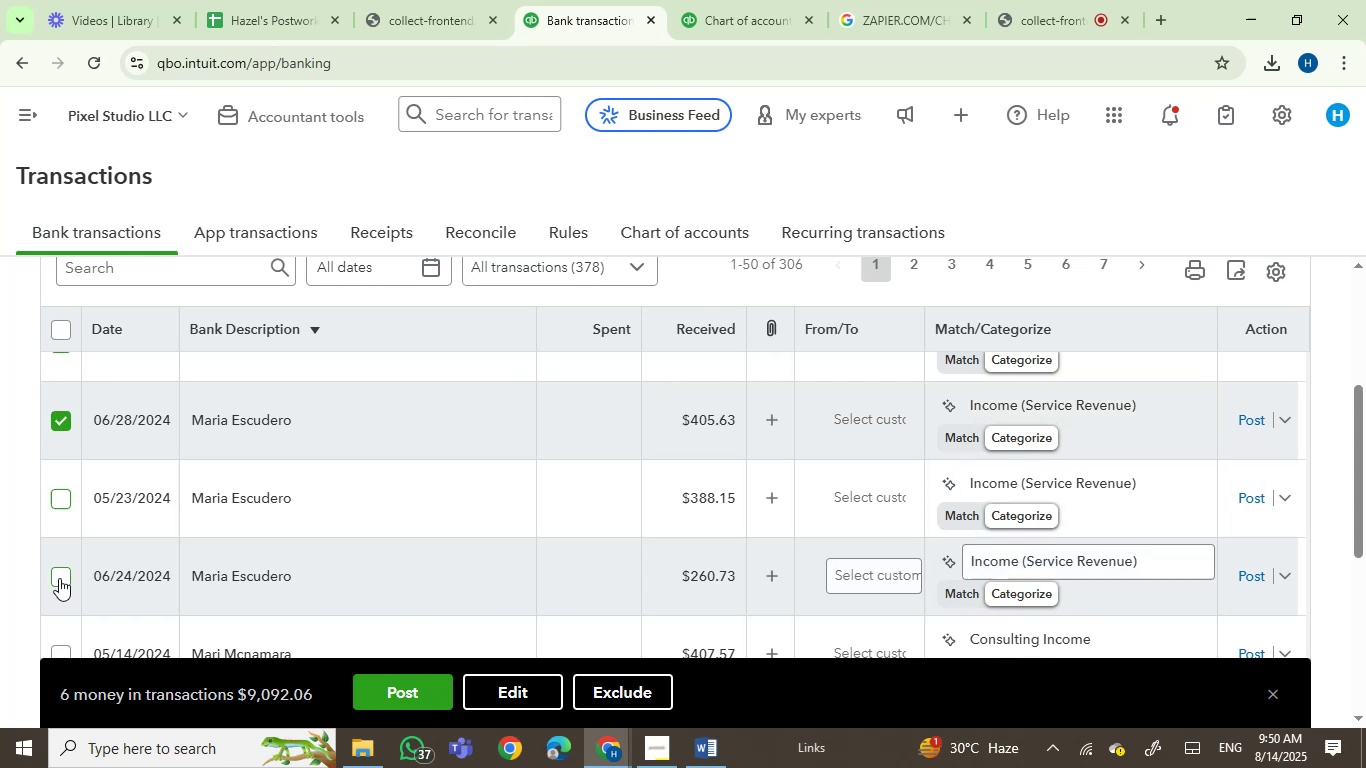 
left_click([59, 580])
 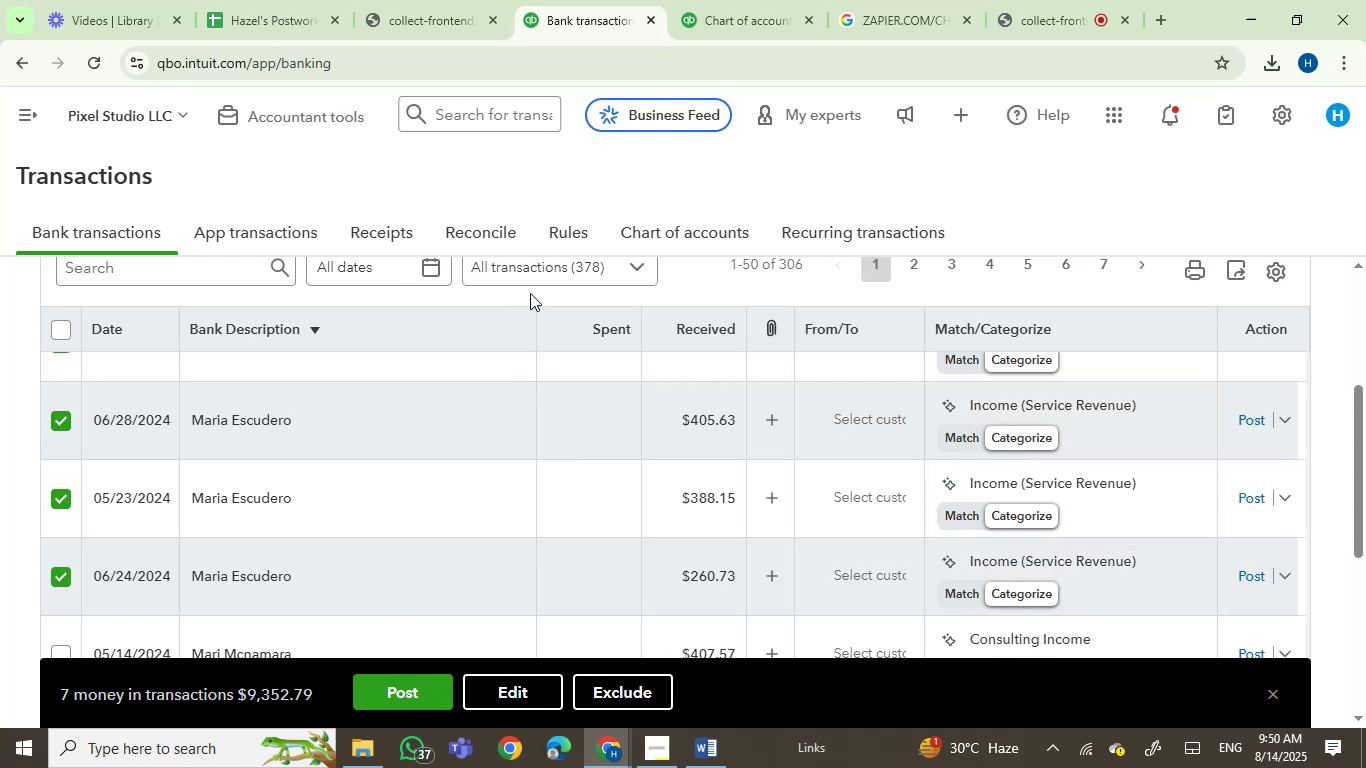 
scroll: coordinate [518, 377], scroll_direction: down, amount: 2.0
 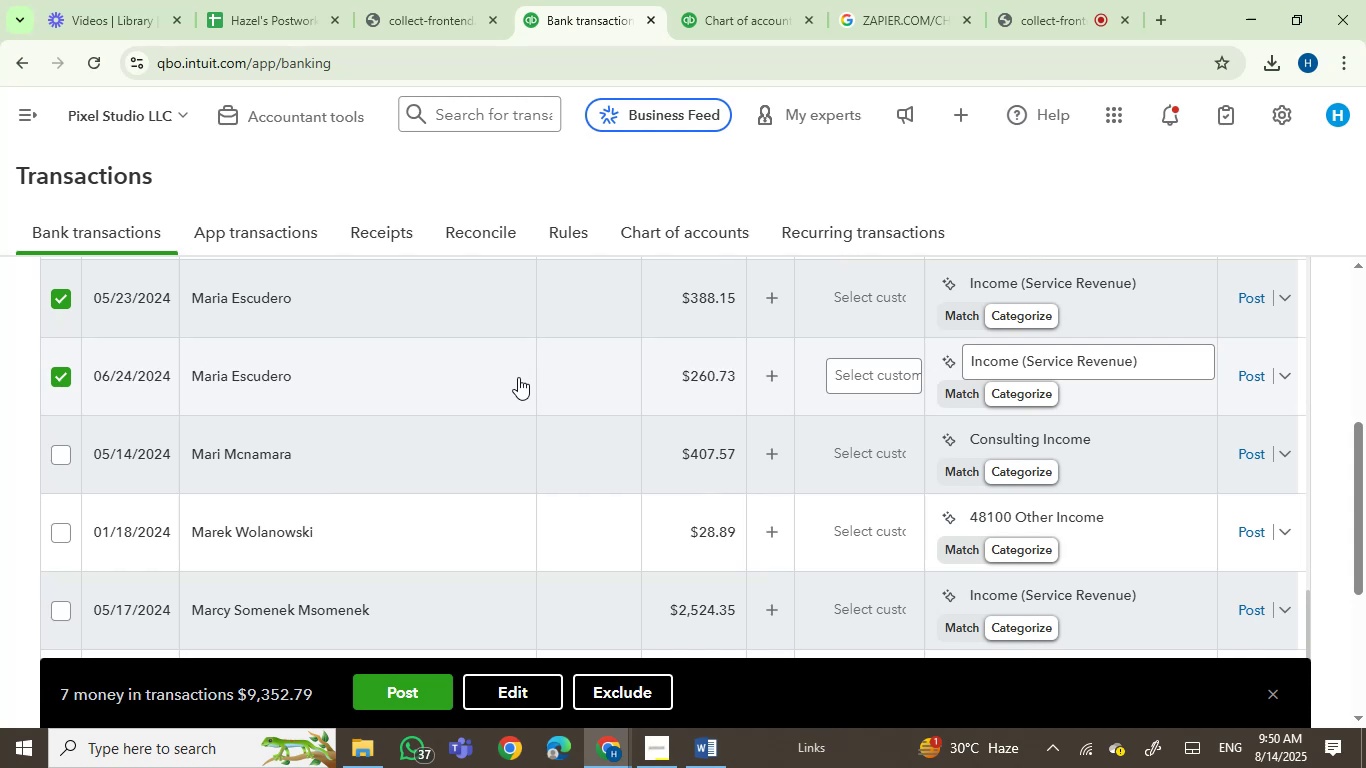 
wait(25.82)
 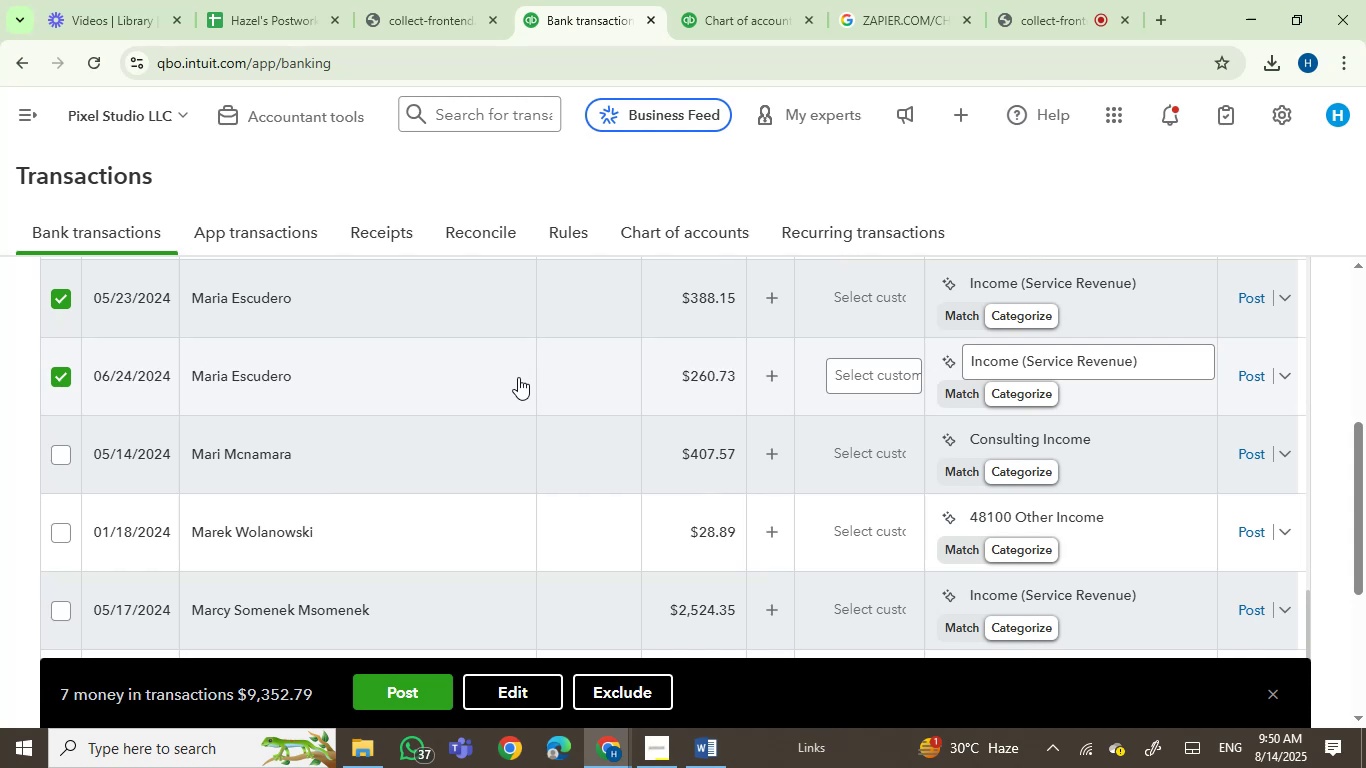 
left_click([496, 691])
 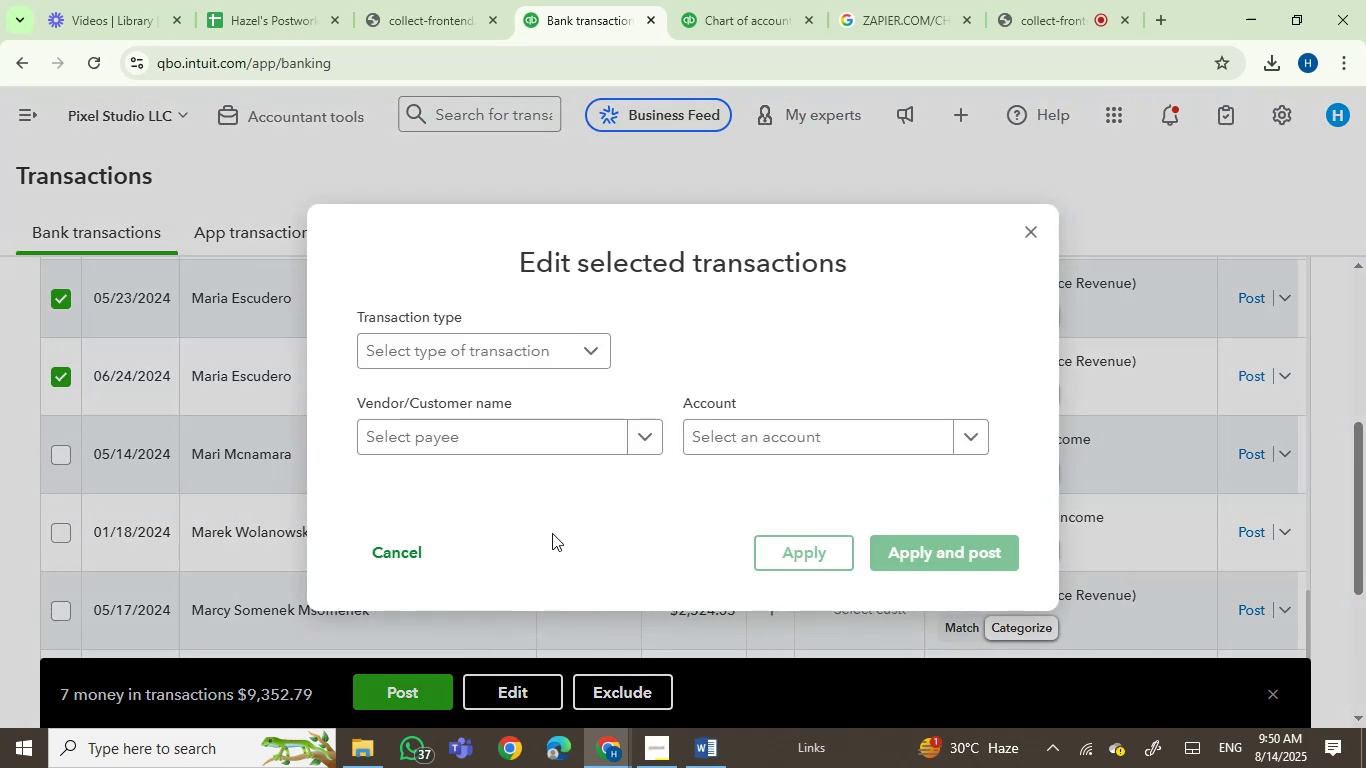 
left_click([483, 439])
 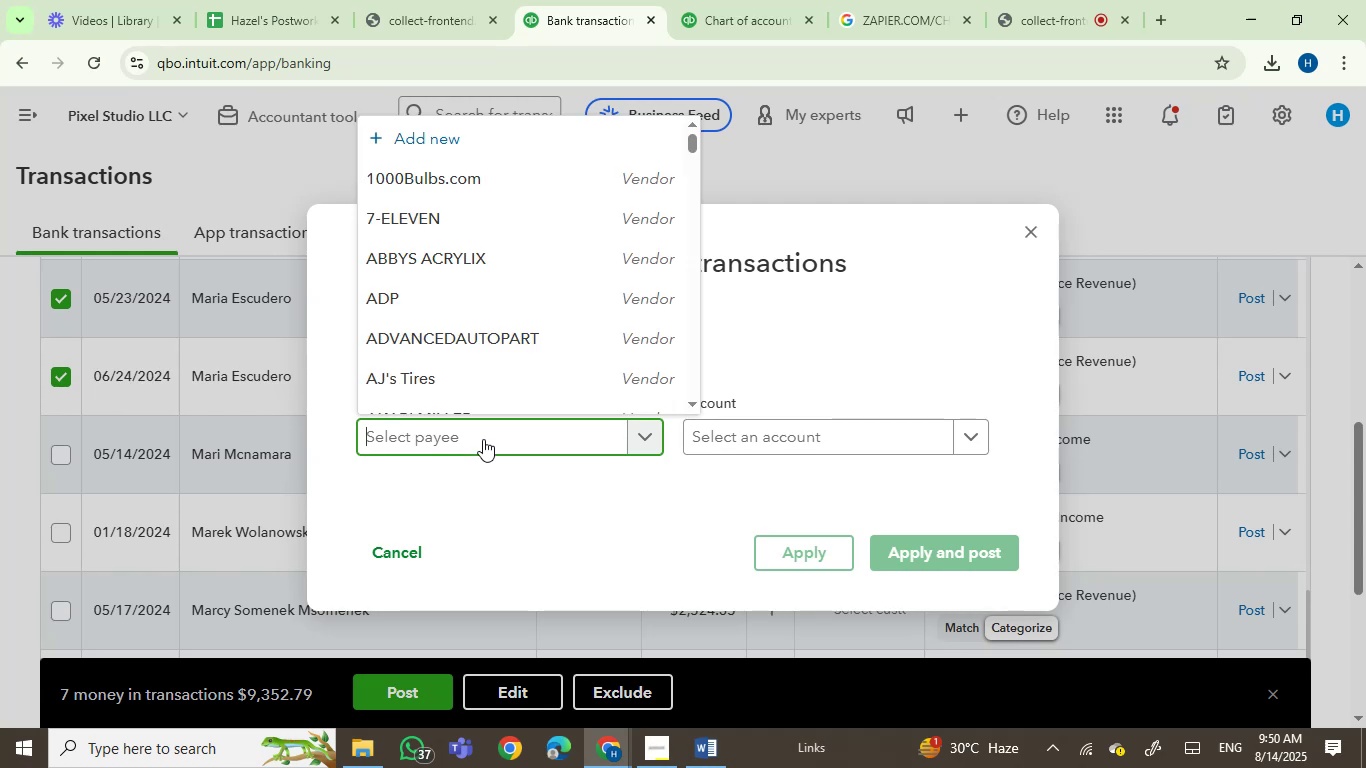 
key(Control+V)
 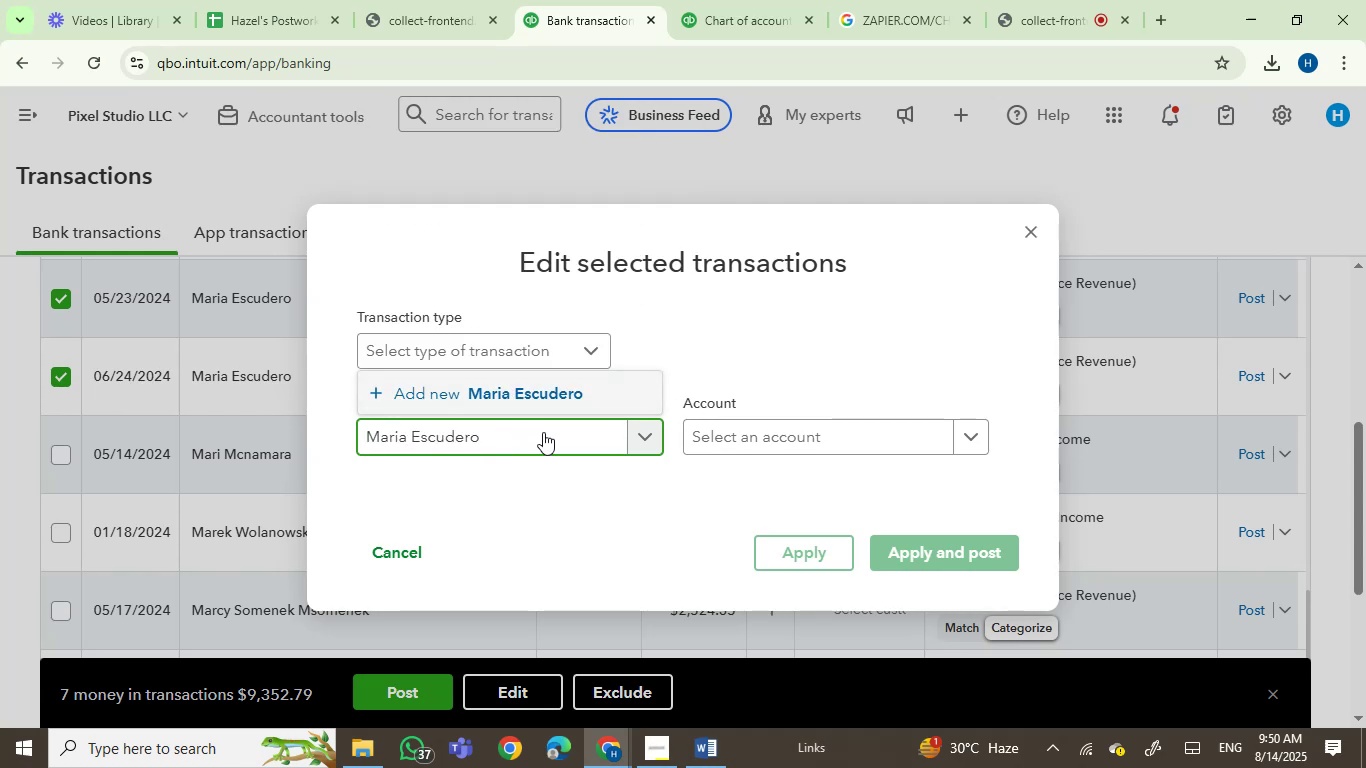 
left_click([529, 405])
 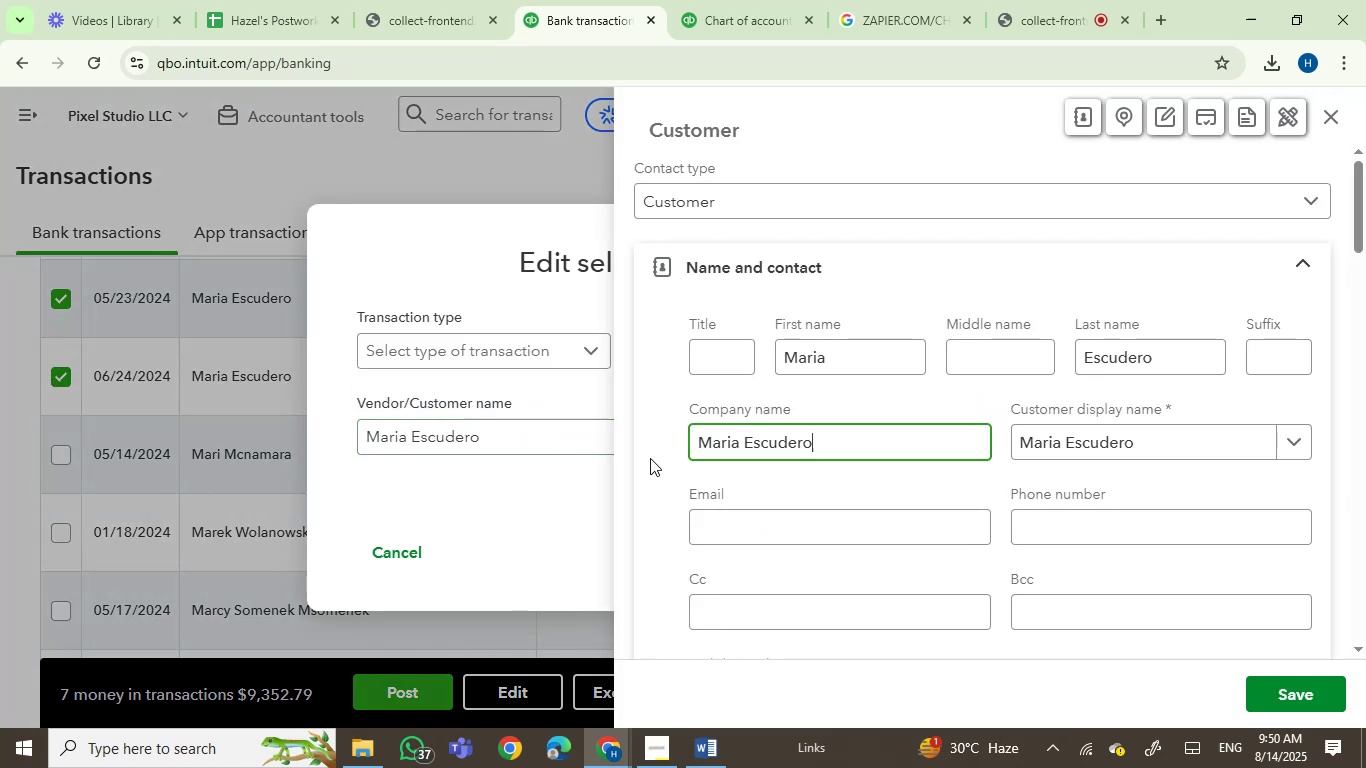 
left_click([1306, 701])
 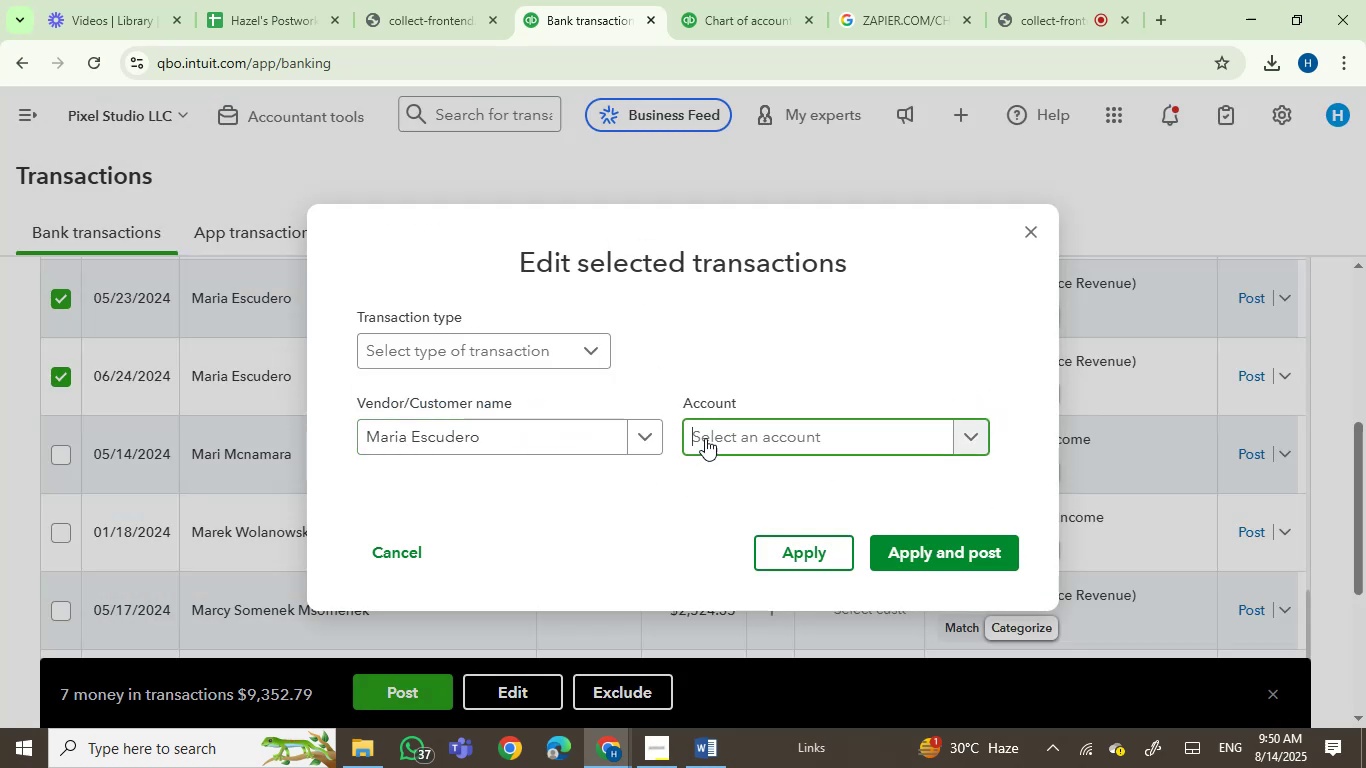 
type(serv)
 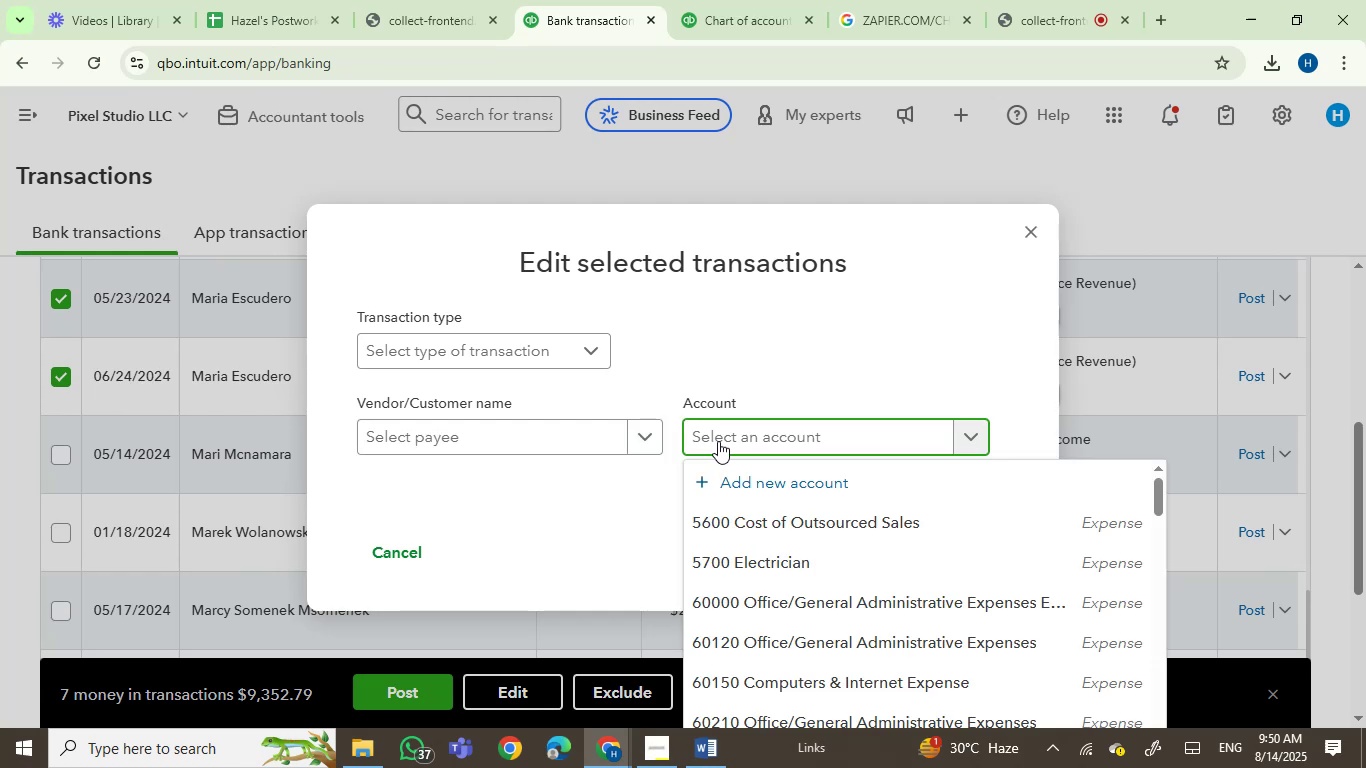 
left_click([507, 437])
 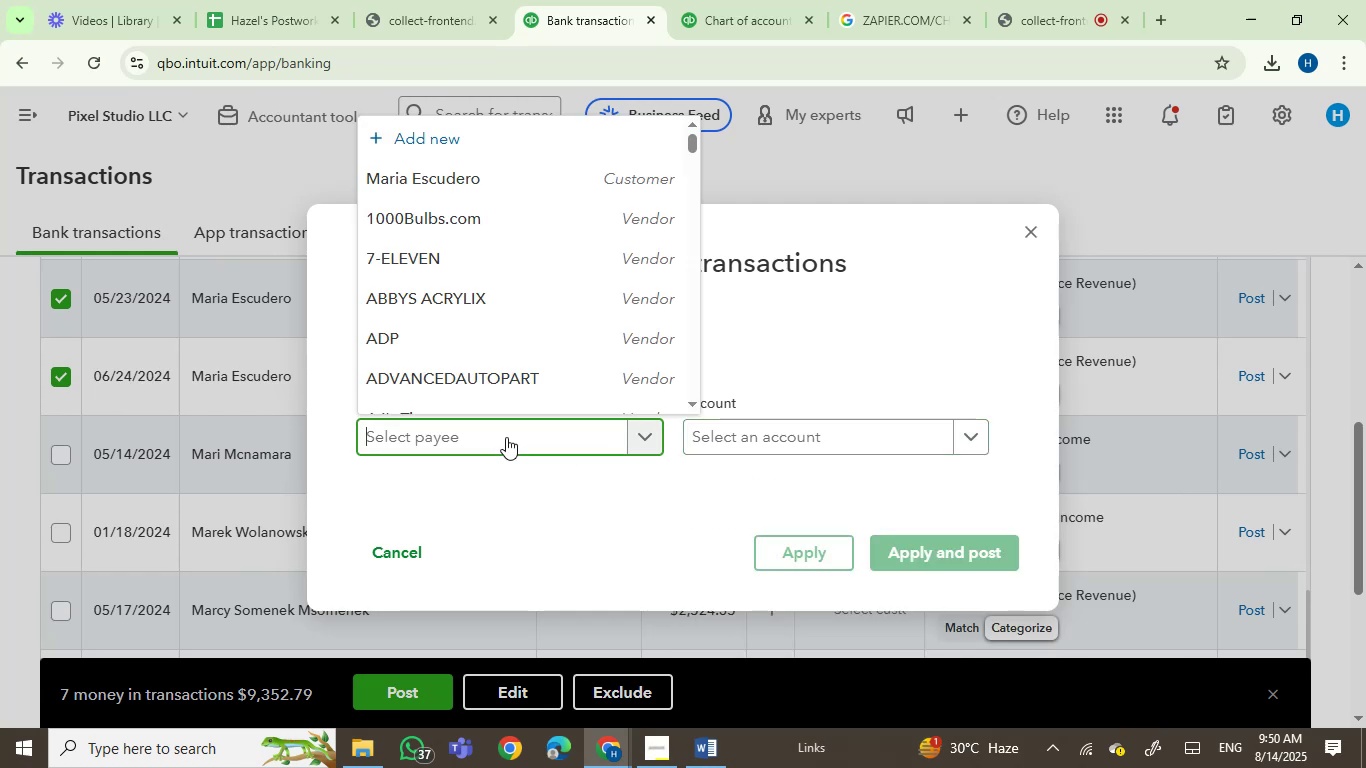 
key(Control+V)
 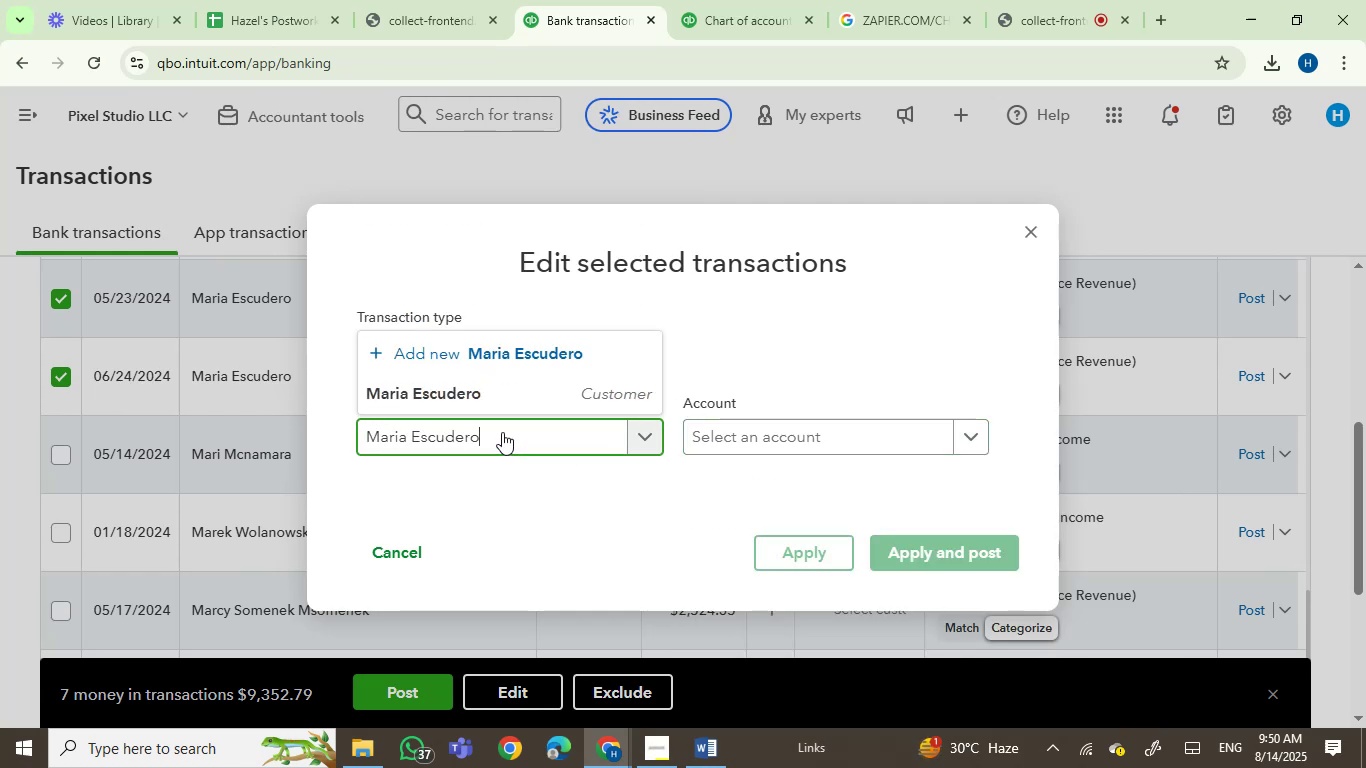 
left_click([483, 397])
 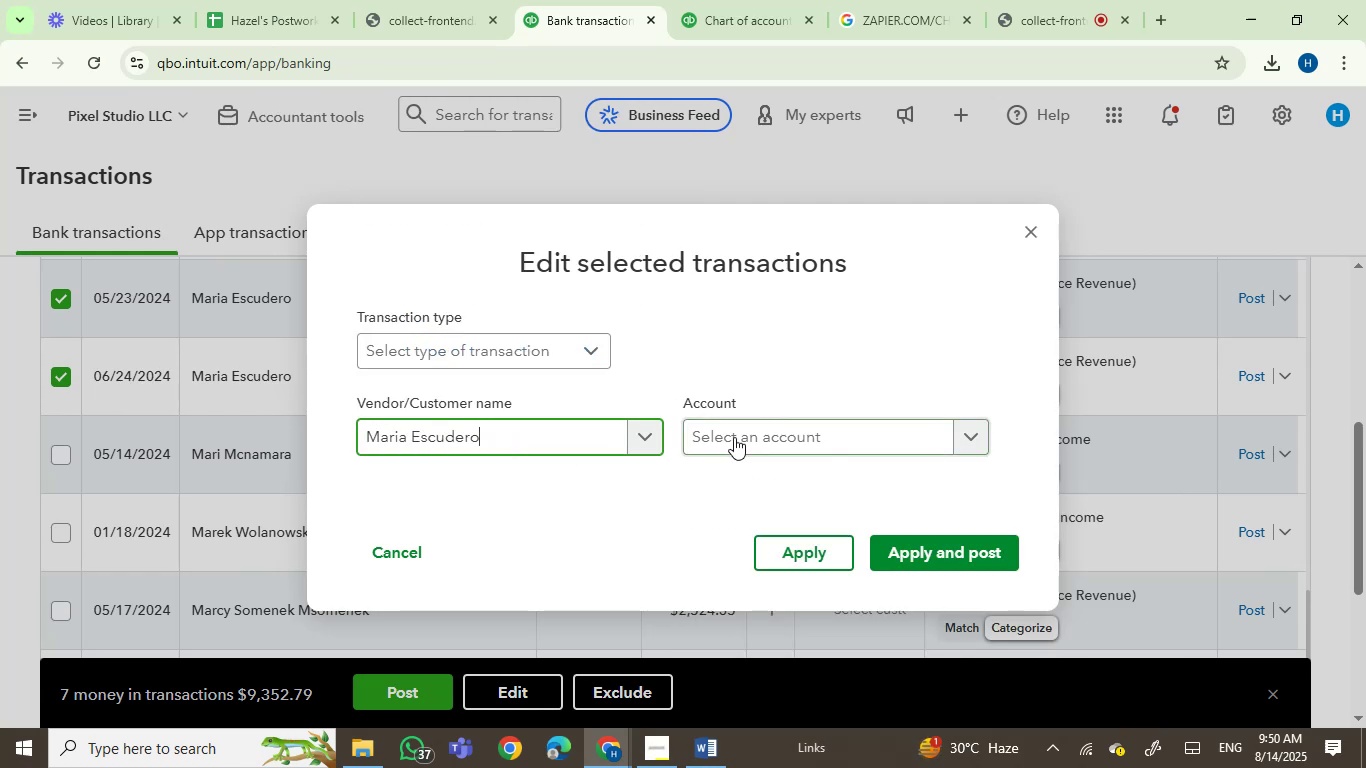 
left_click([736, 440])
 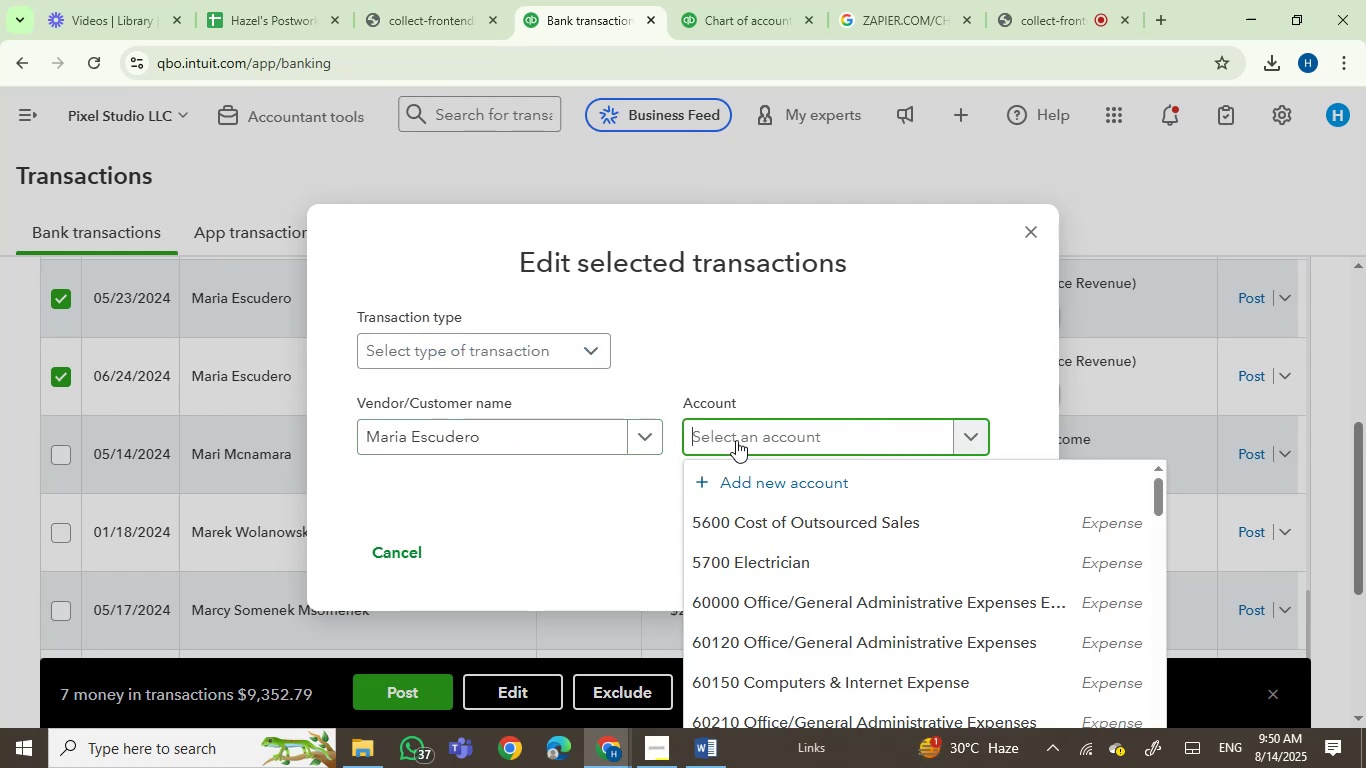 
type(serv)
 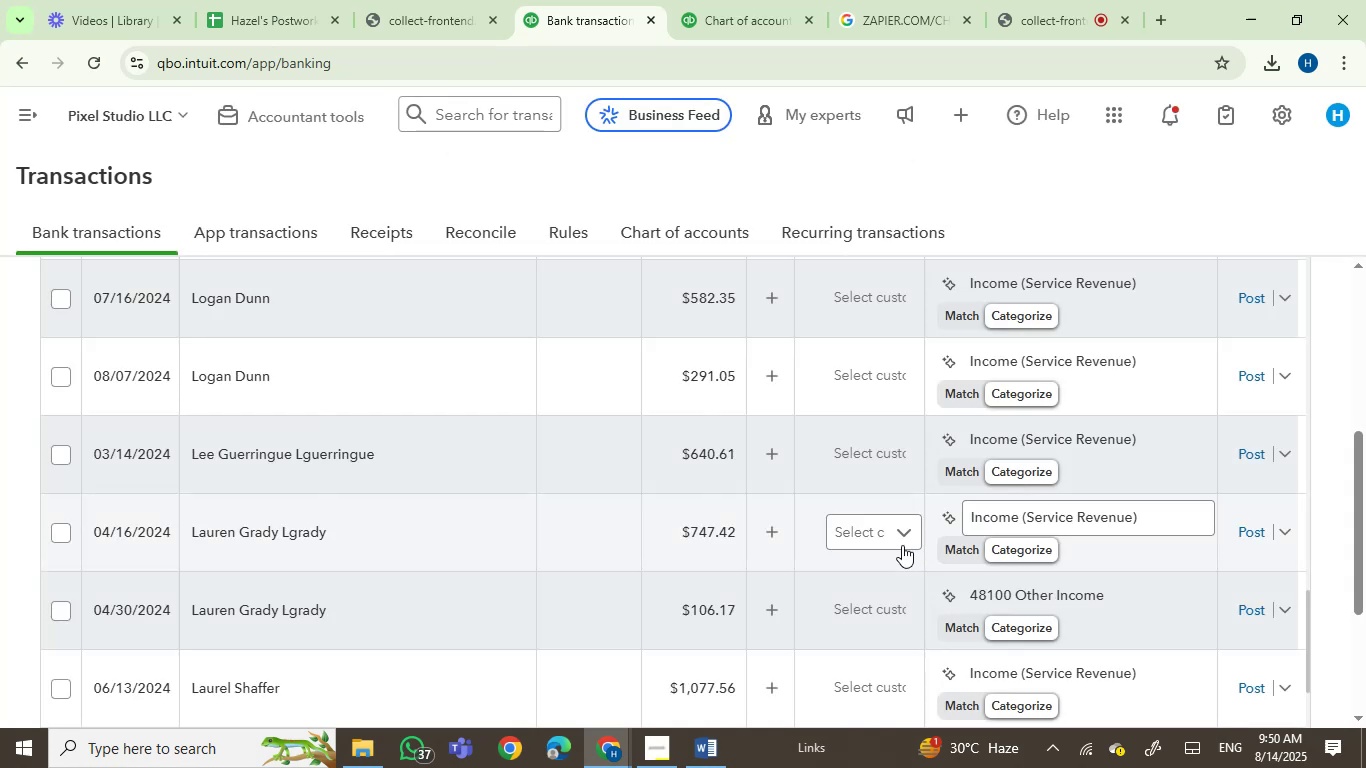 
wait(16.86)
 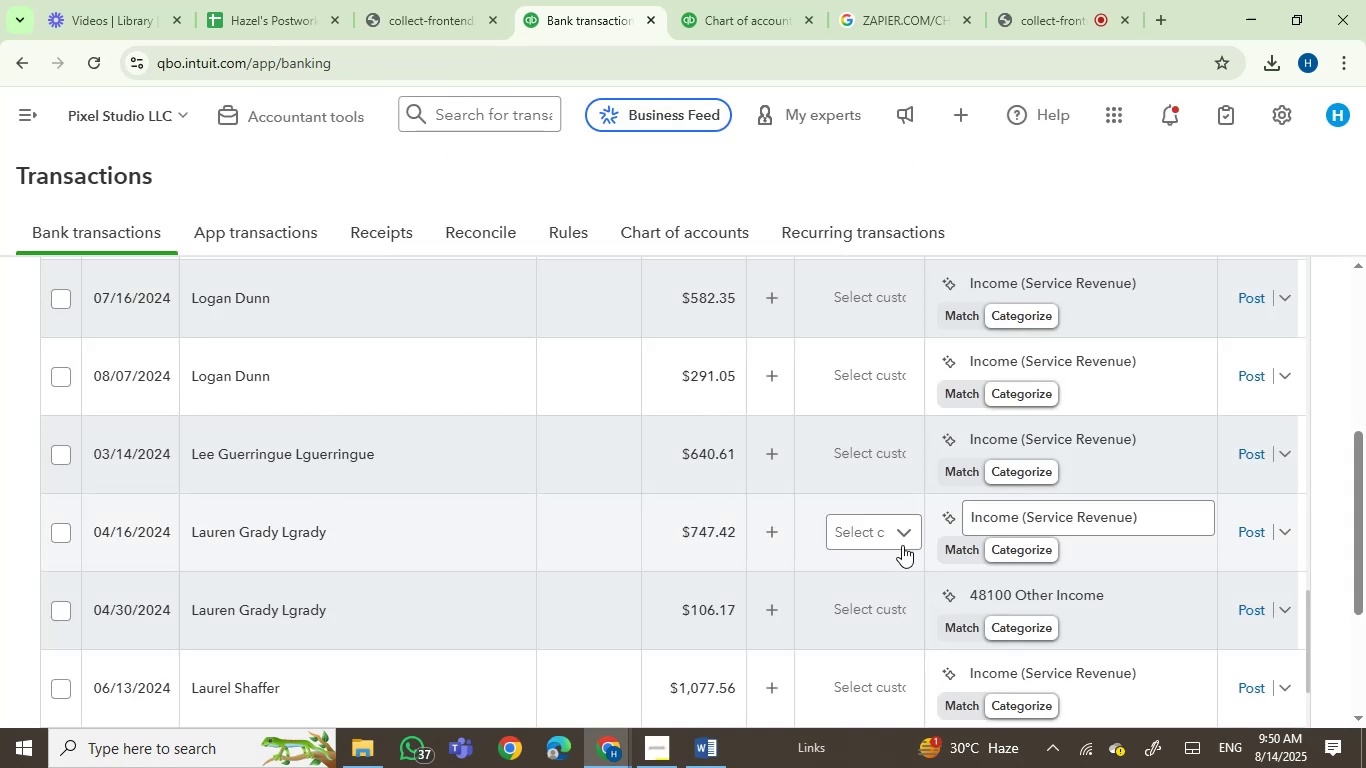 
scroll: coordinate [550, 483], scroll_direction: up, amount: 4.0
 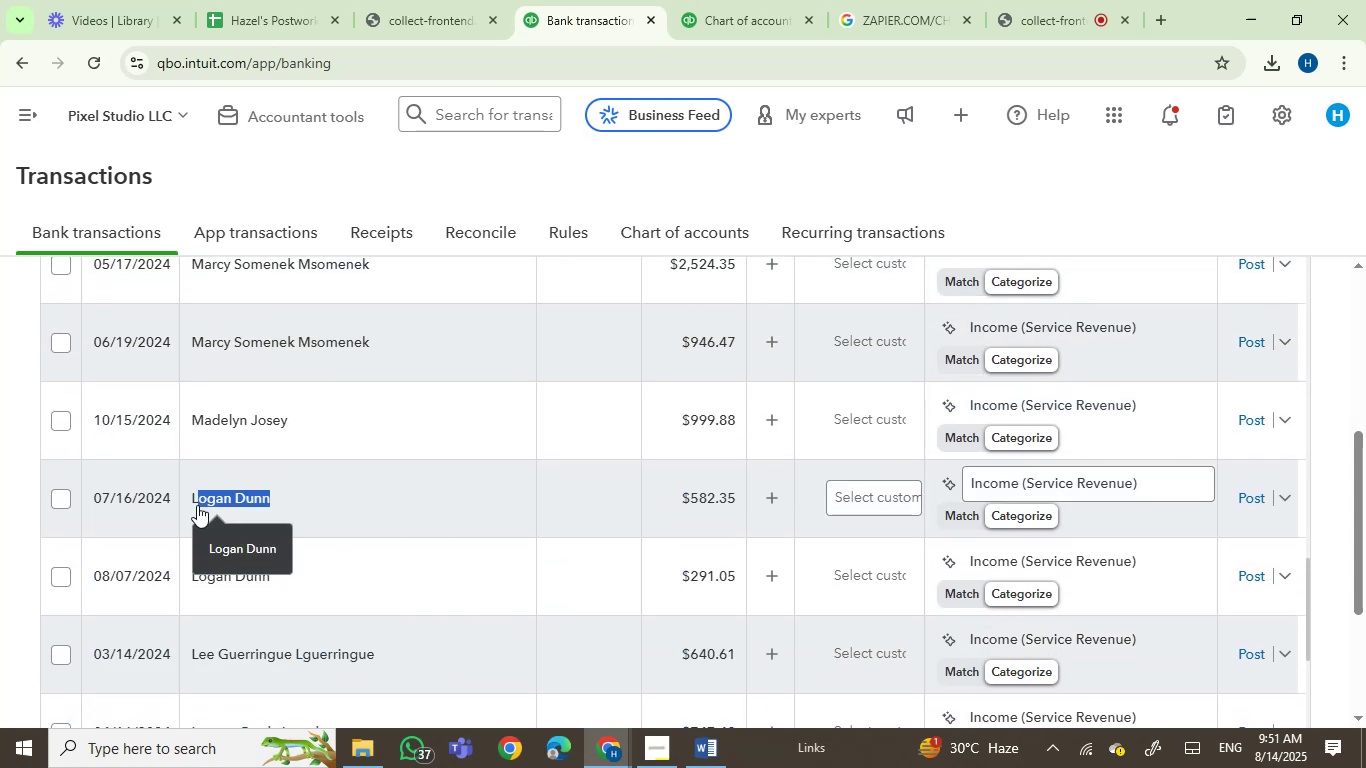 
key(Control+C)
 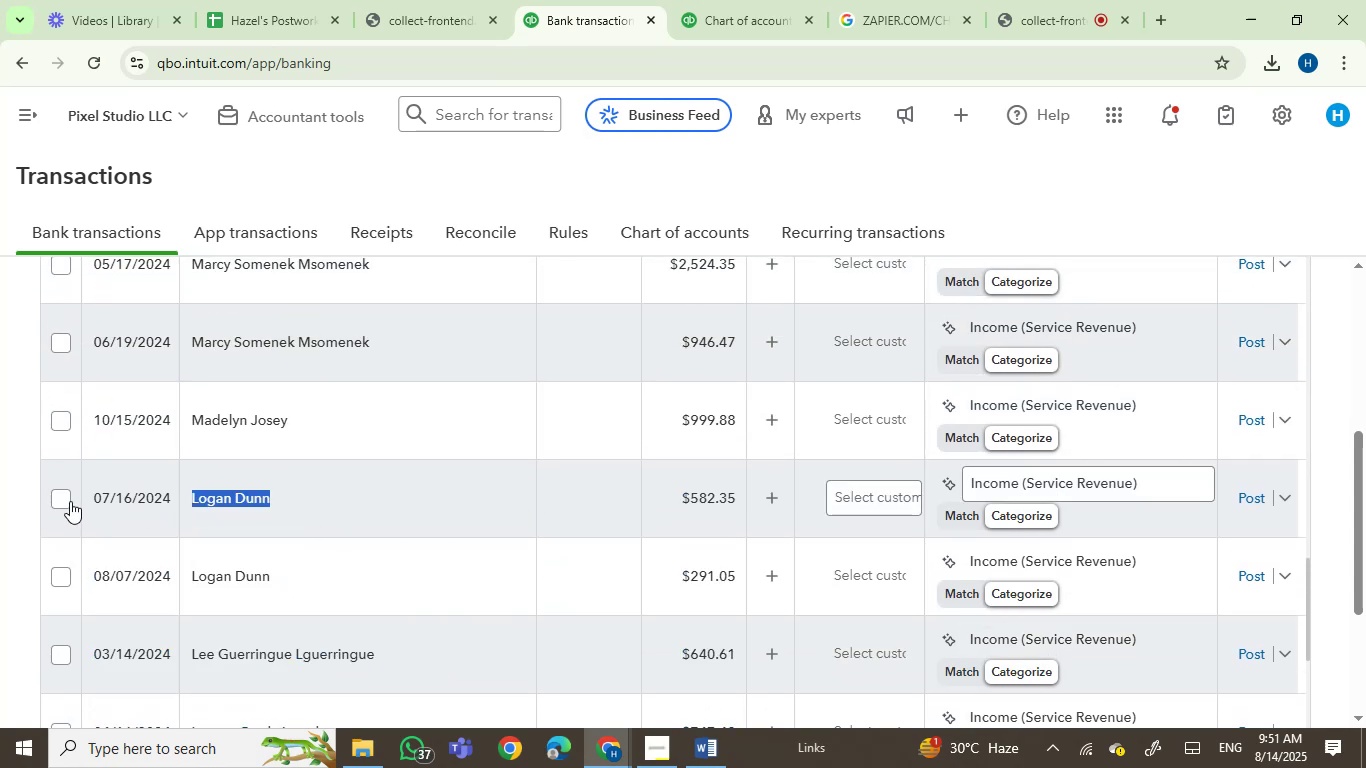 
left_click([53, 497])
 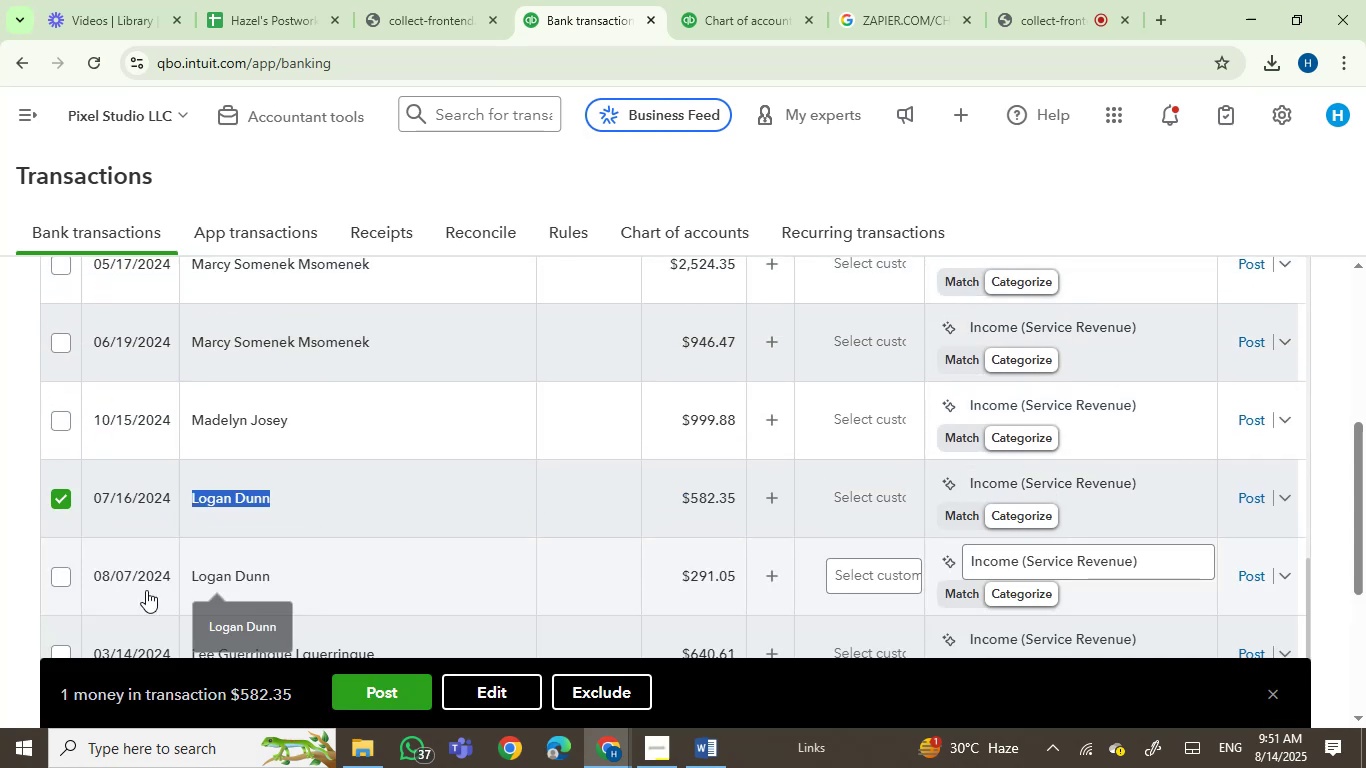 
left_click([58, 573])
 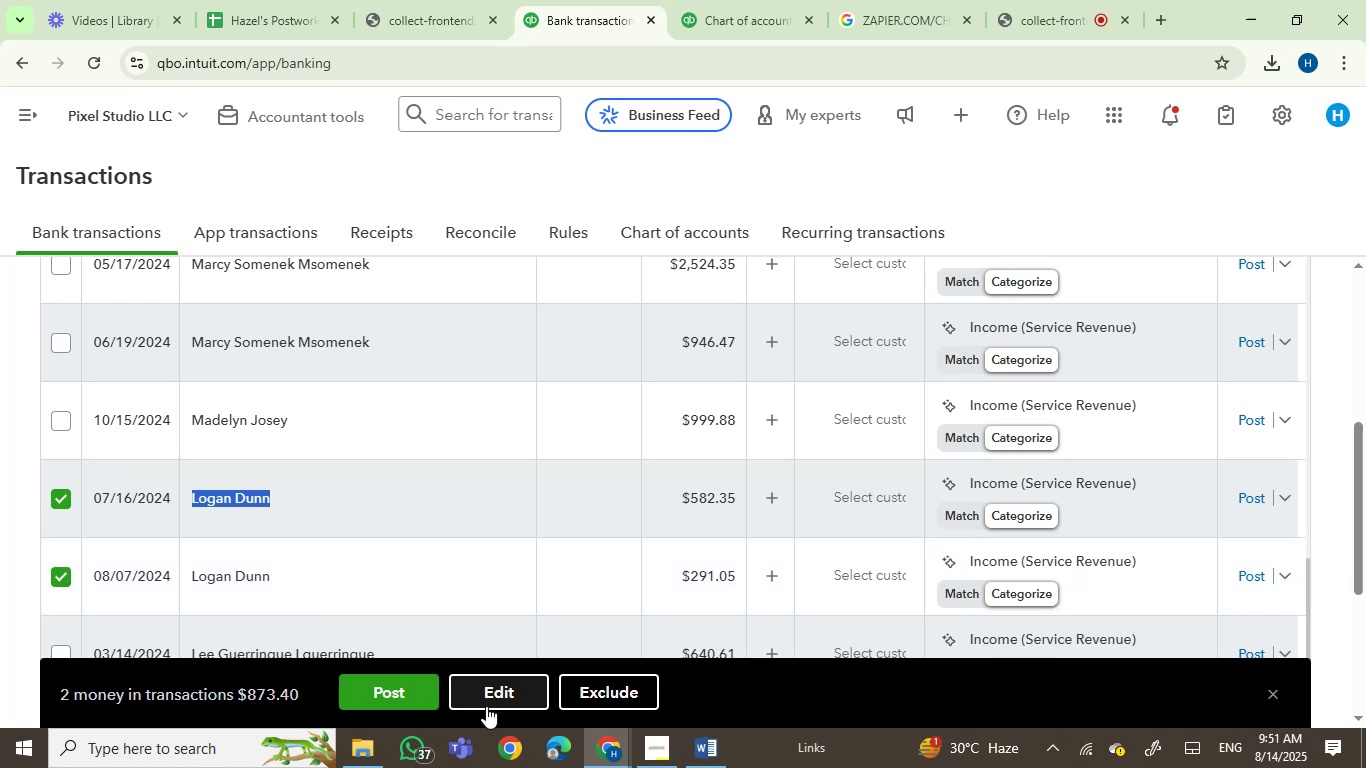 
left_click([488, 693])
 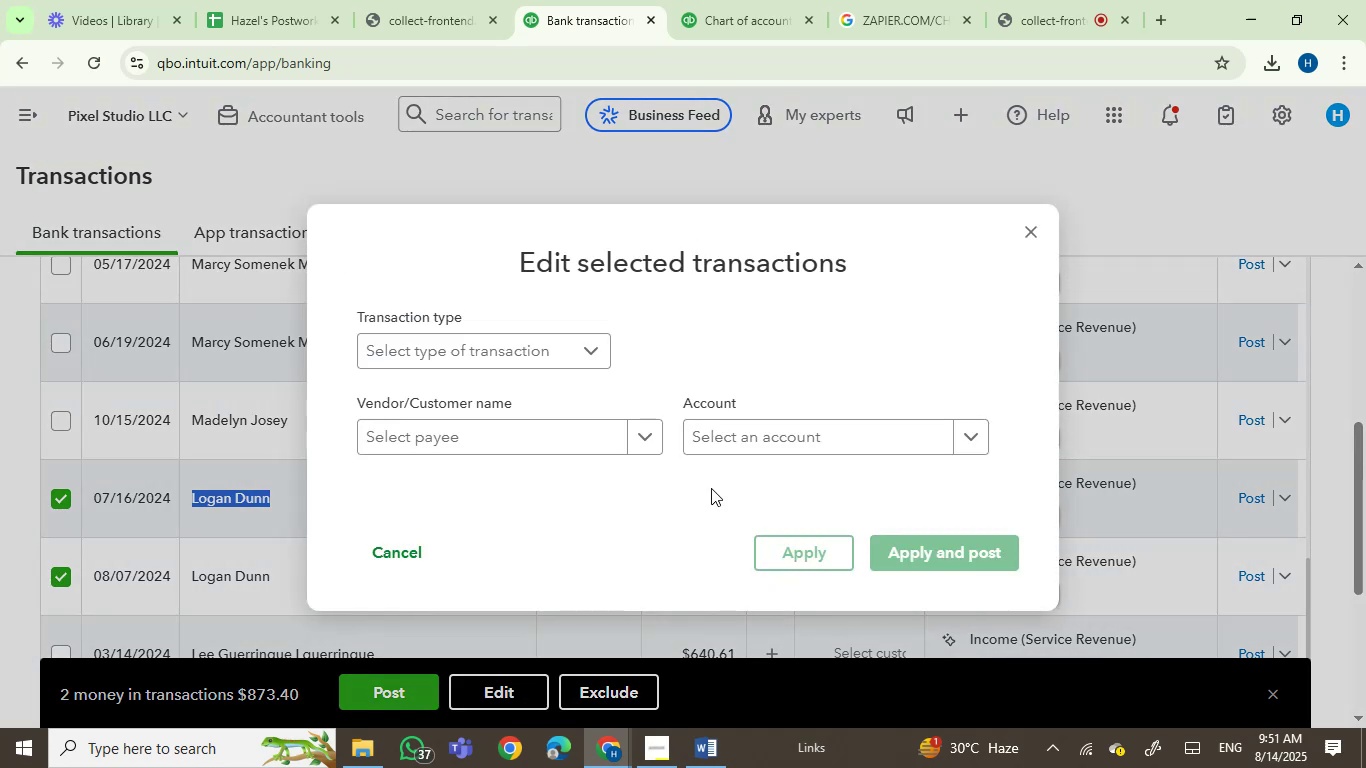 
left_click([574, 435])
 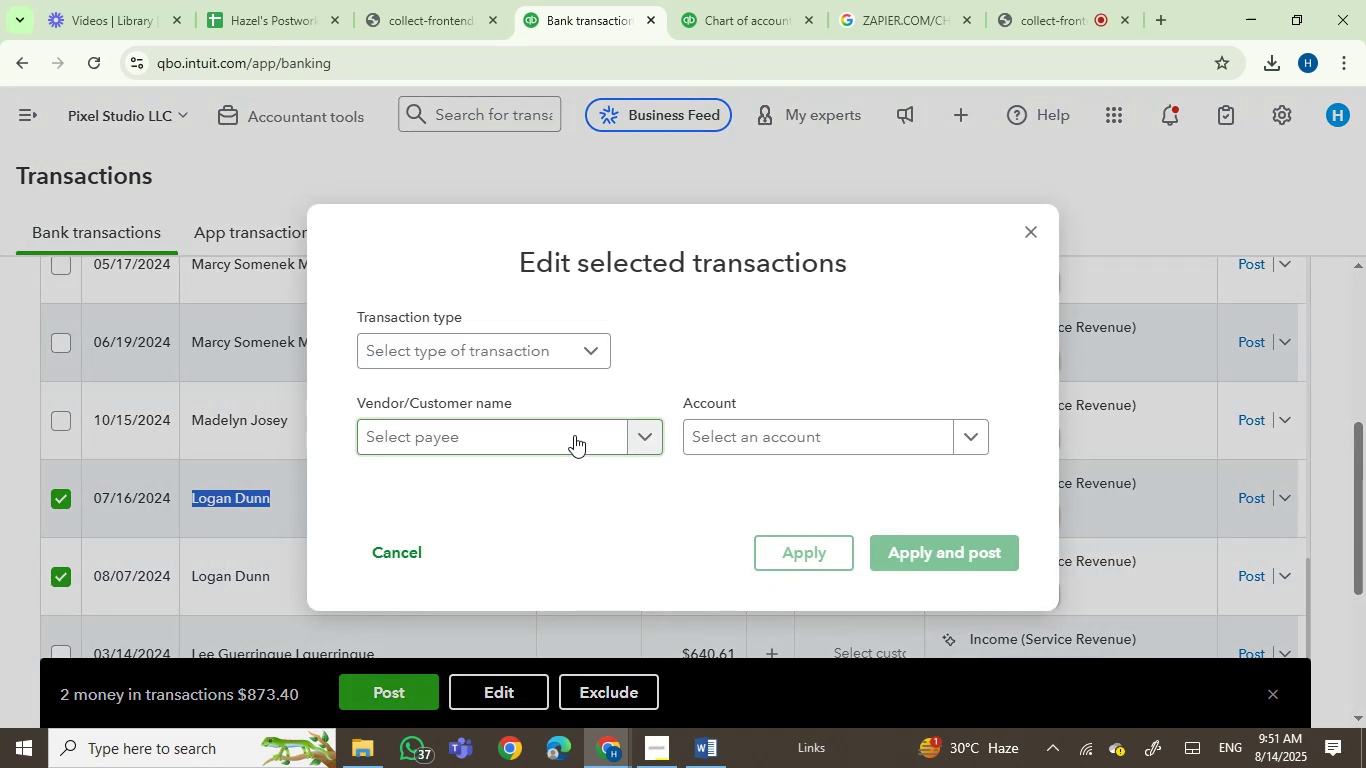 
key(Control+V)
 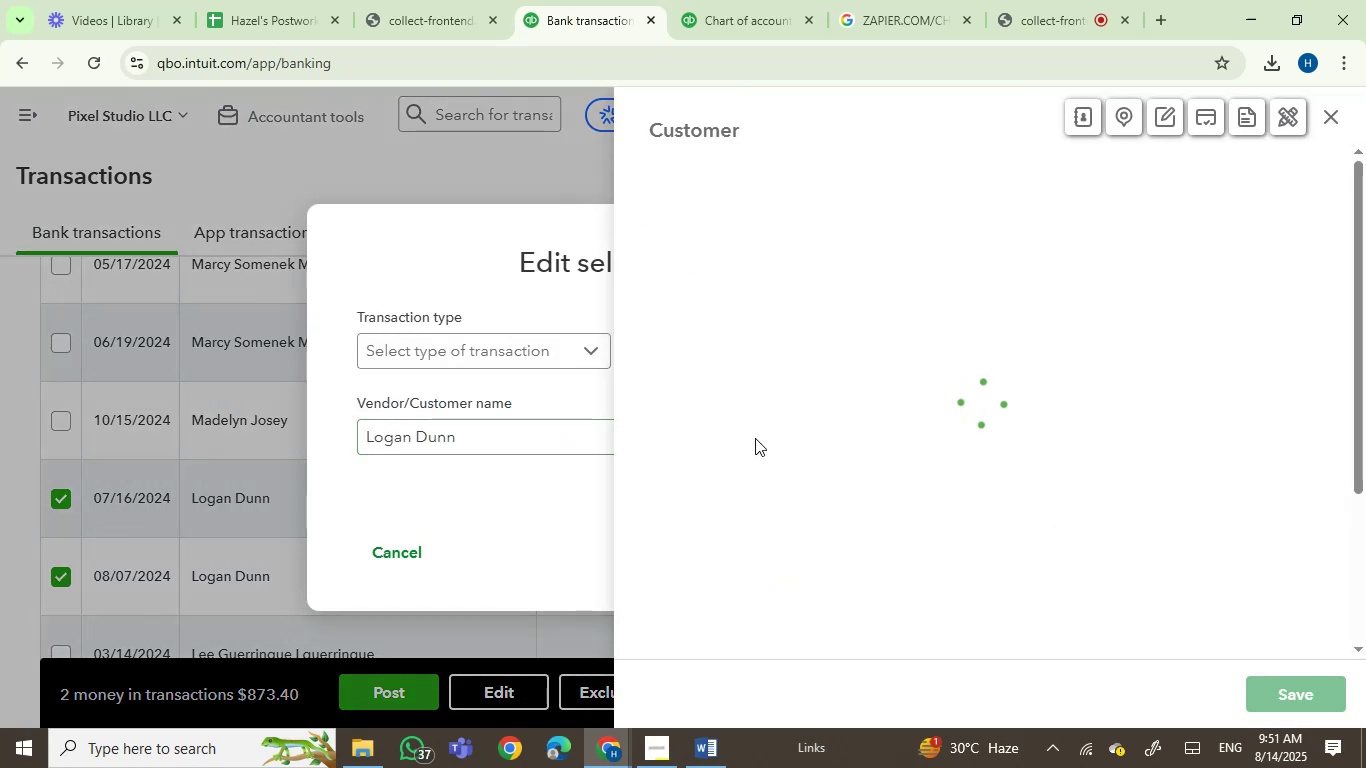 
wait(5.33)
 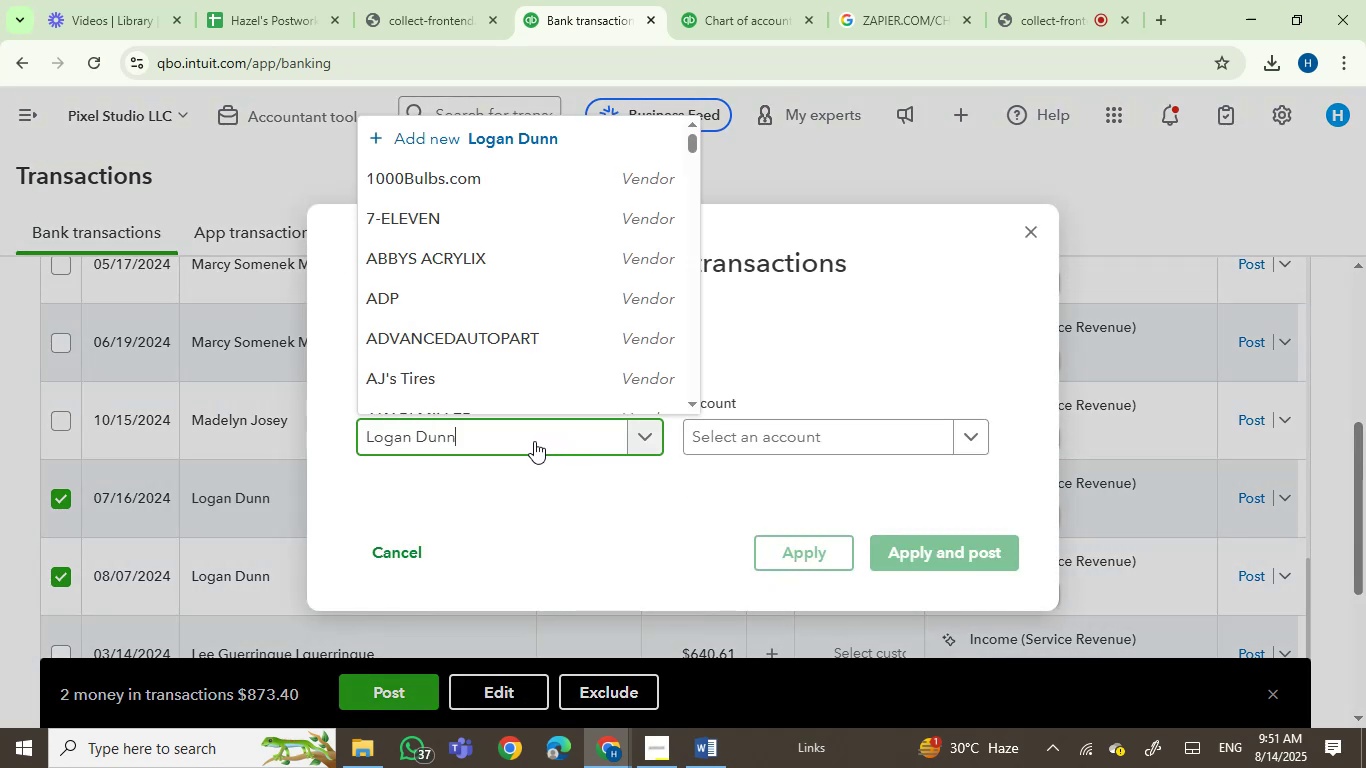 
left_click([1322, 687])
 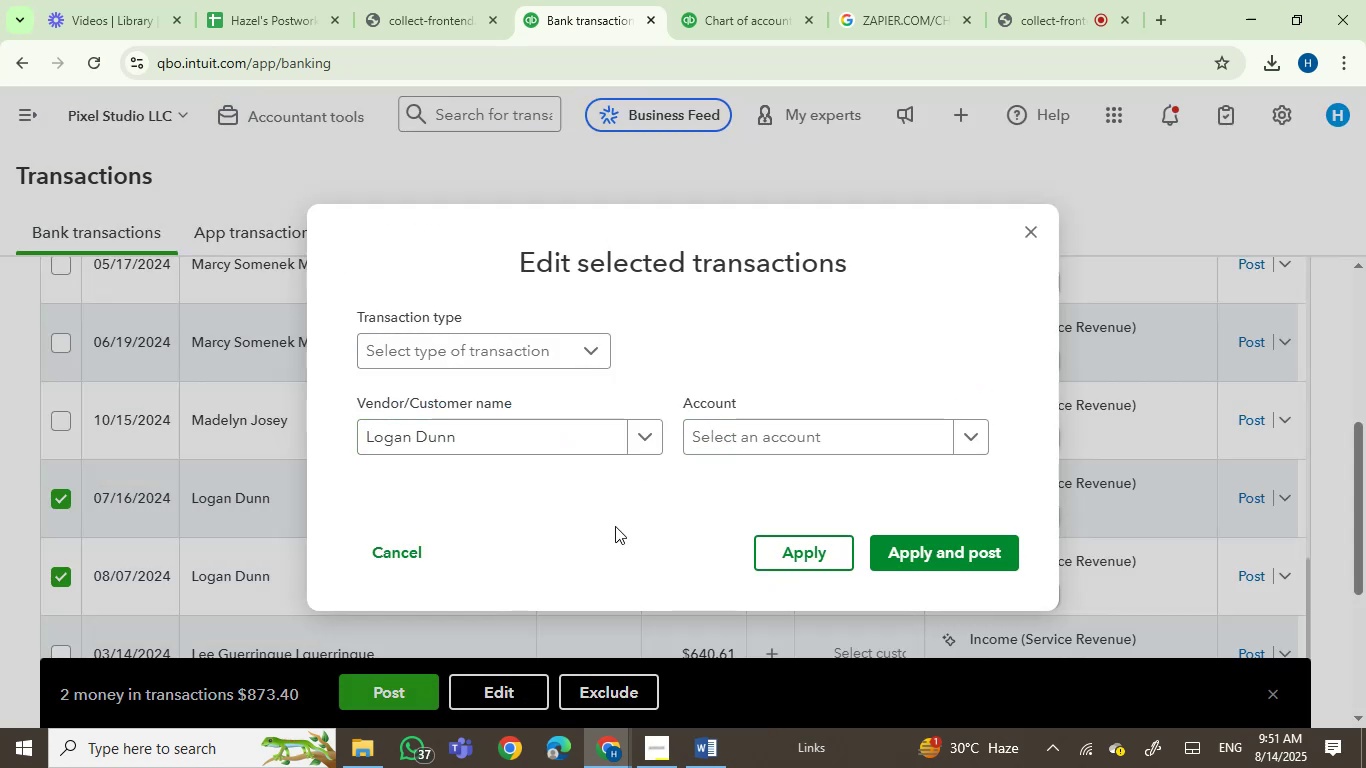 
left_click([753, 433])
 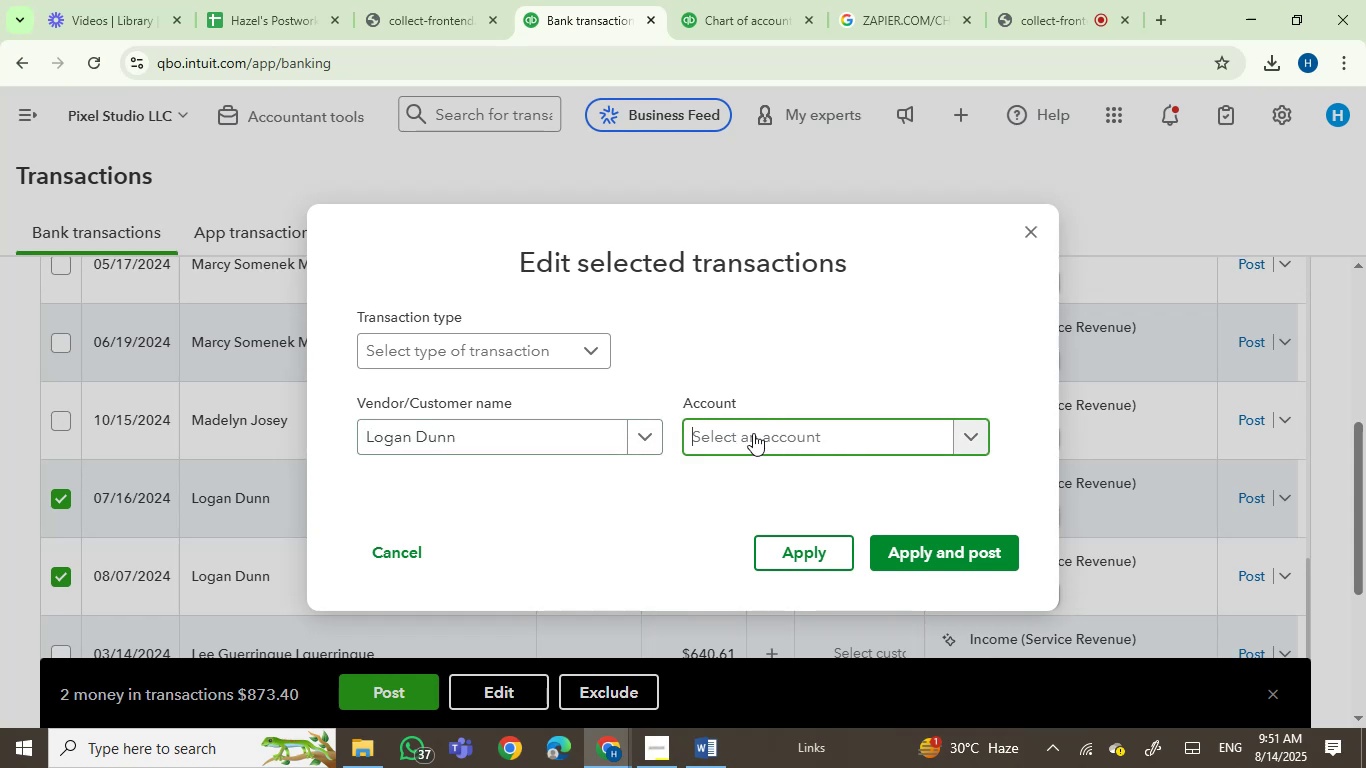 
key(Control+V)
 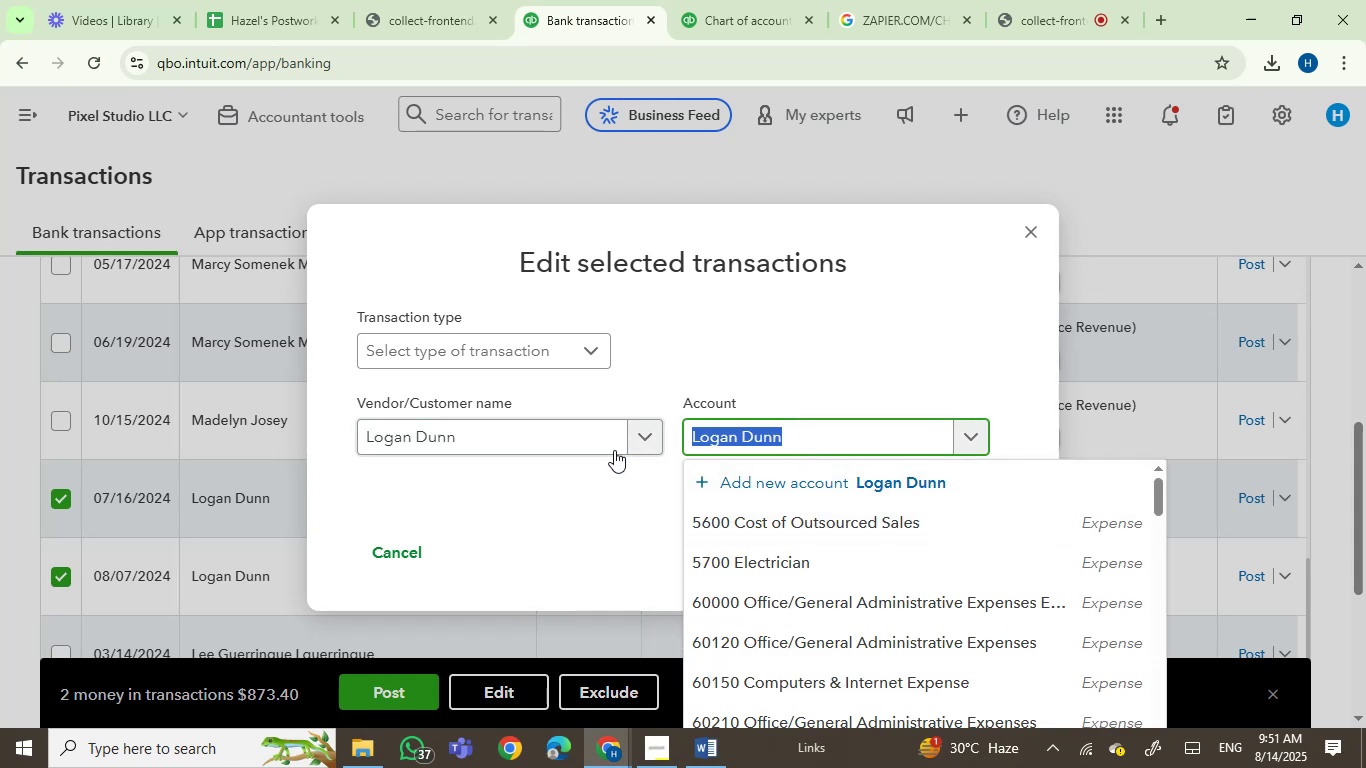 
type(serv)
 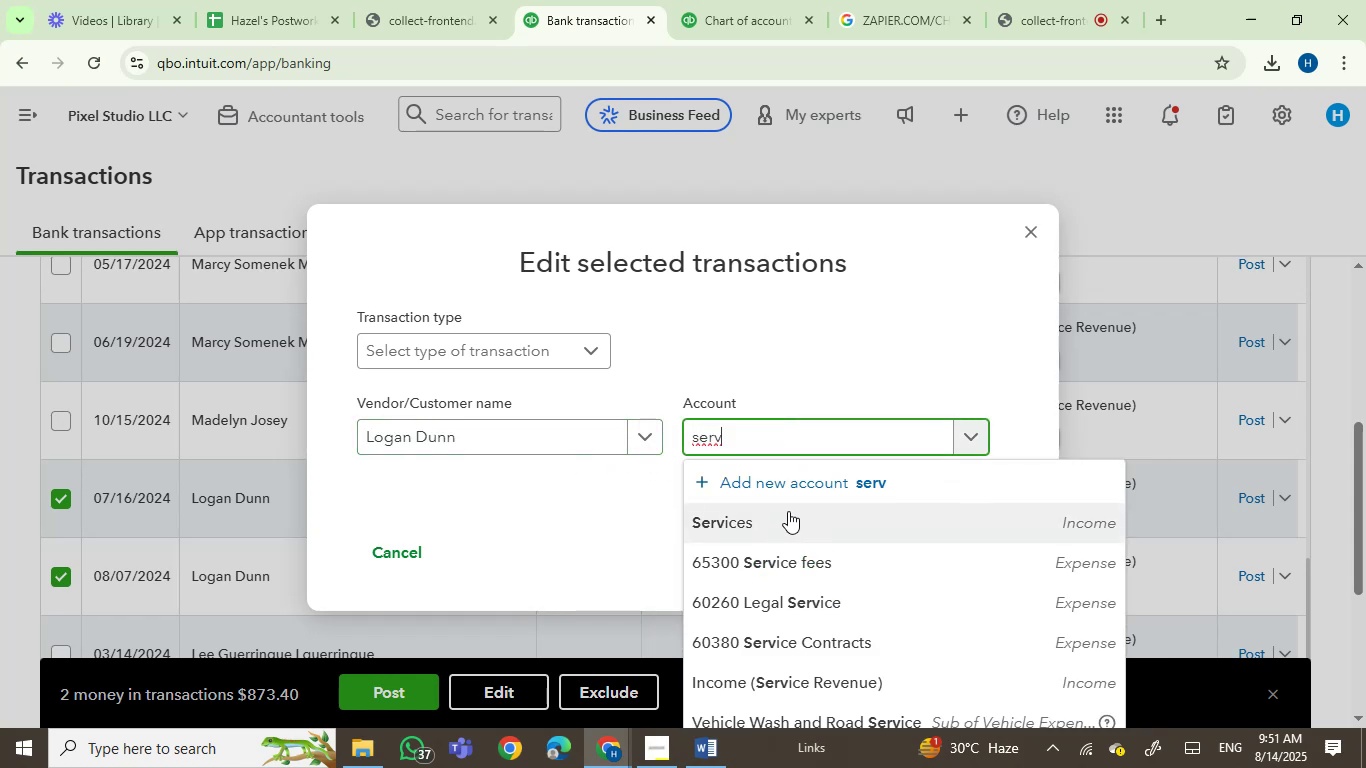 
left_click([762, 533])
 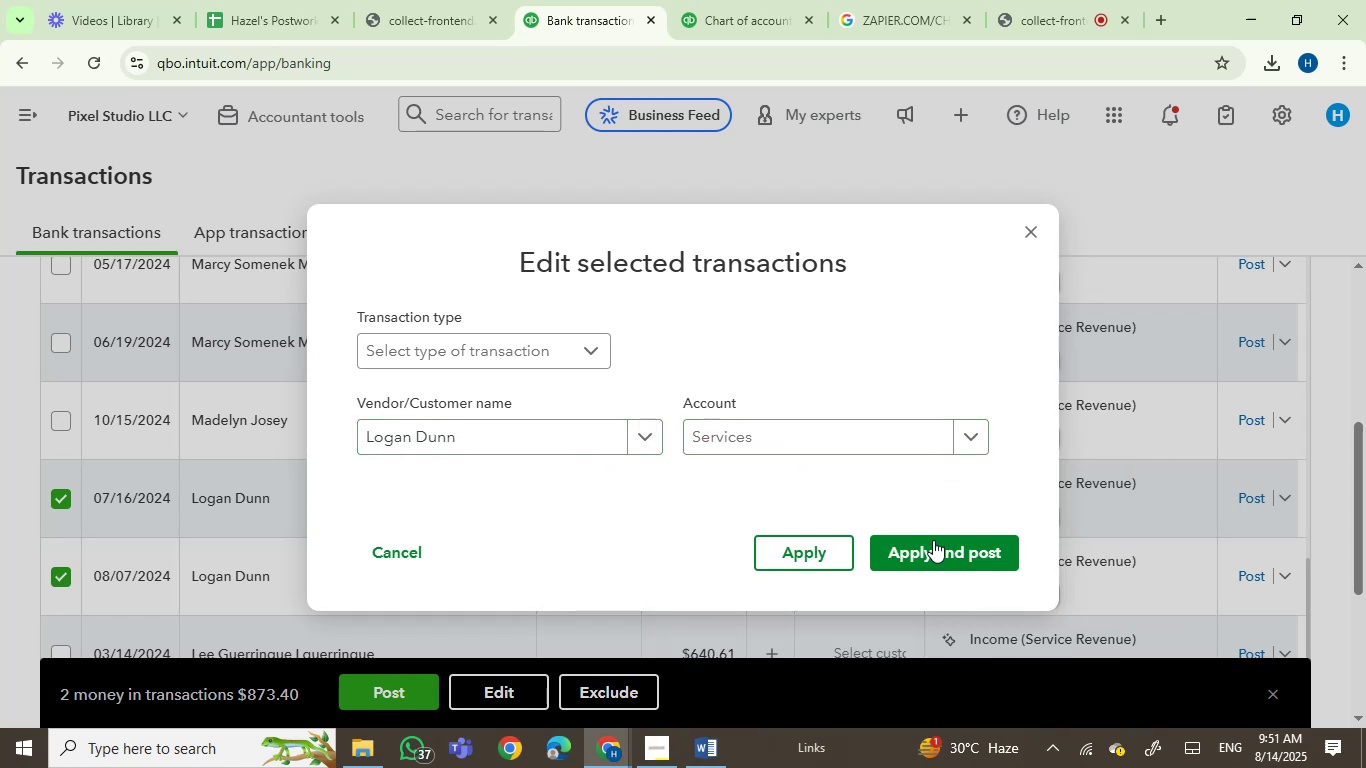 
left_click([931, 551])
 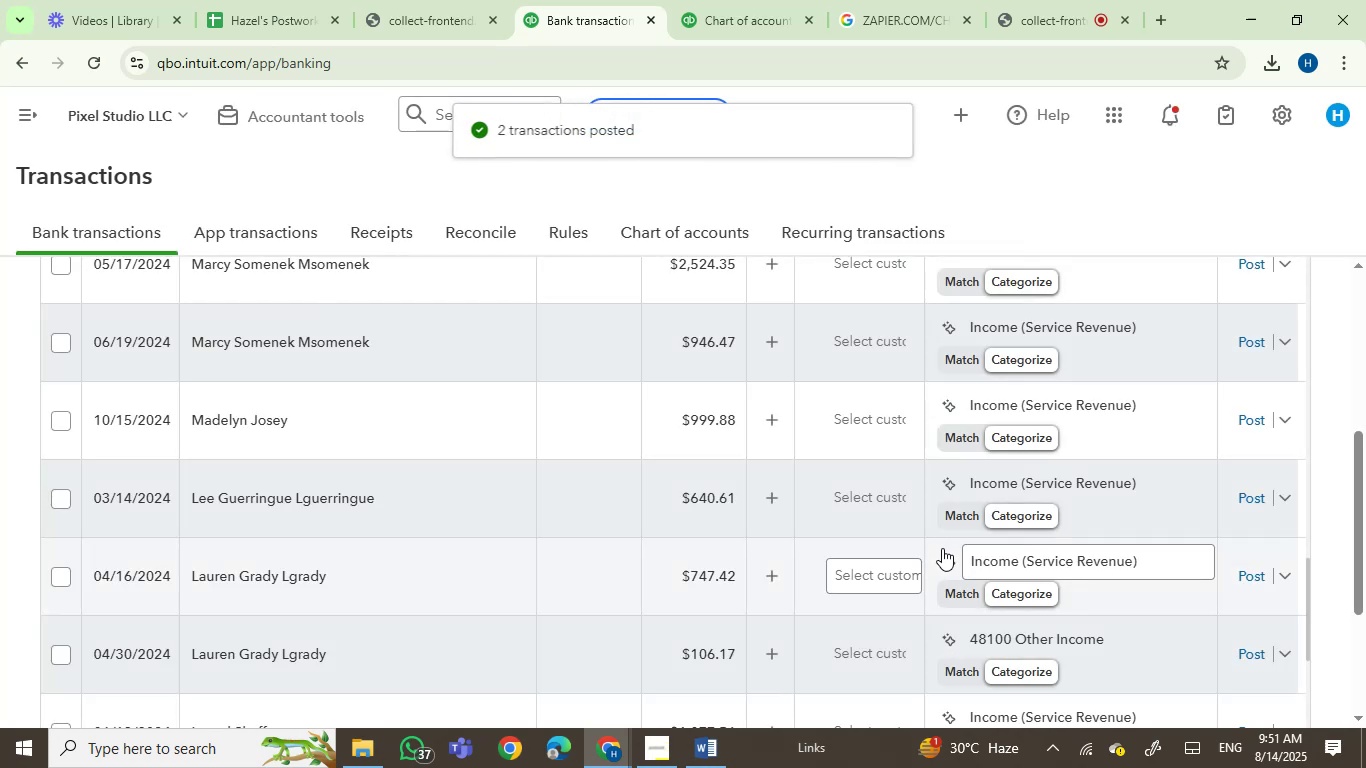 
wait(5.64)
 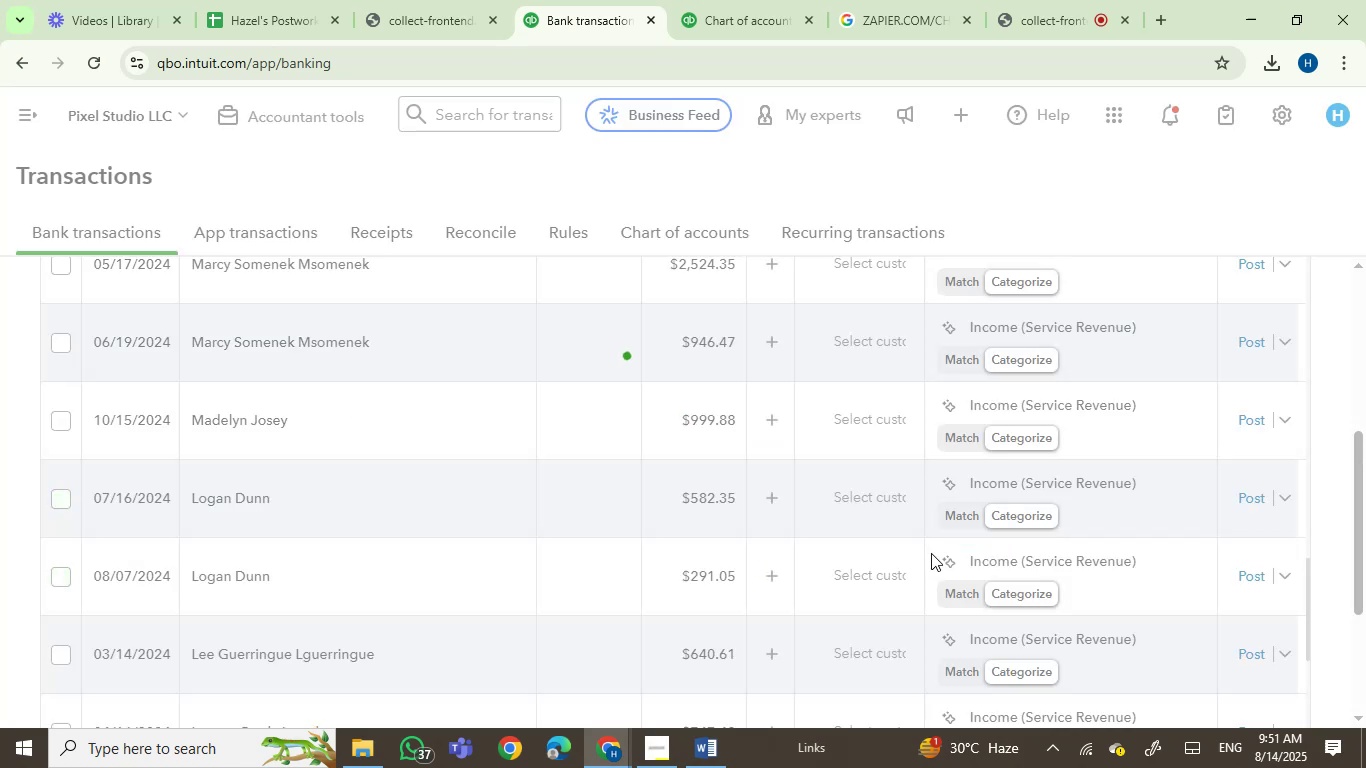 
scroll: coordinate [480, 476], scroll_direction: up, amount: 2.0
 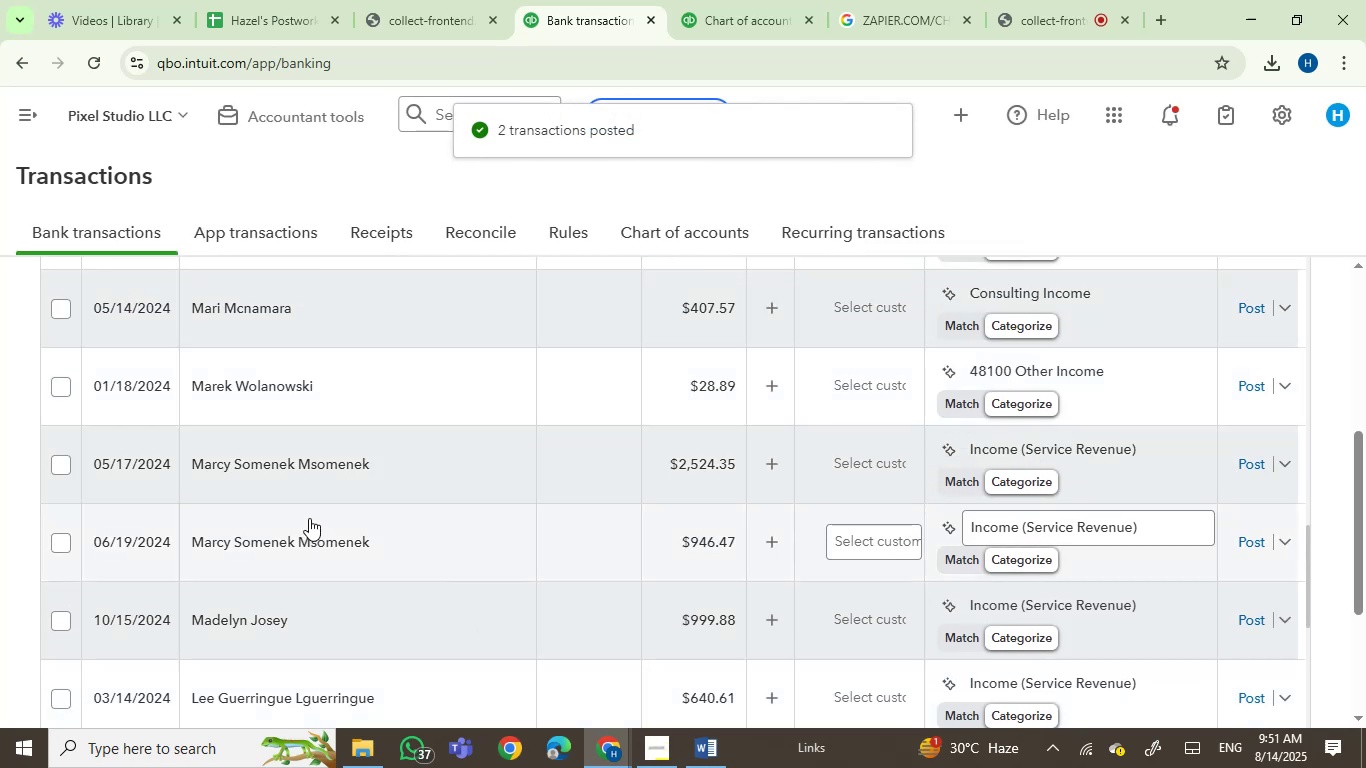 
left_click([332, 472])
 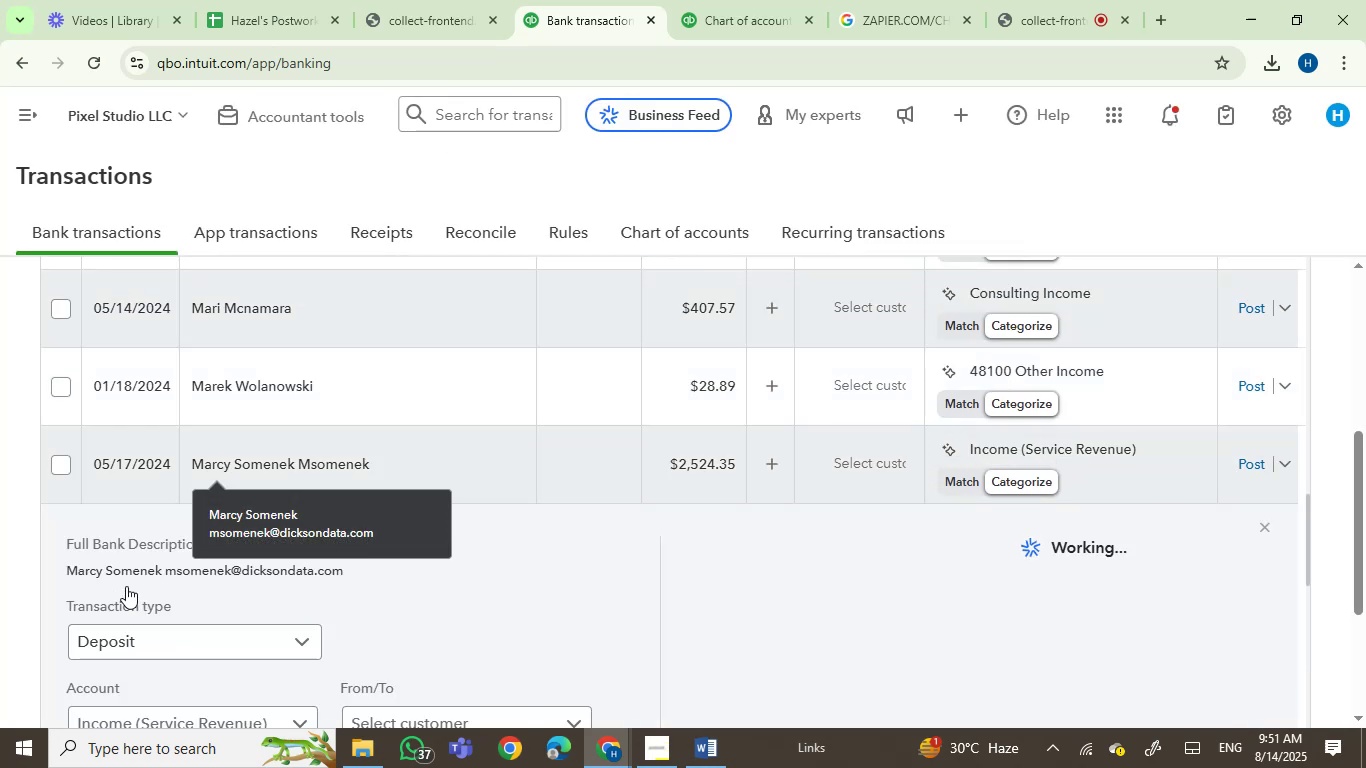 
left_click([91, 565])
 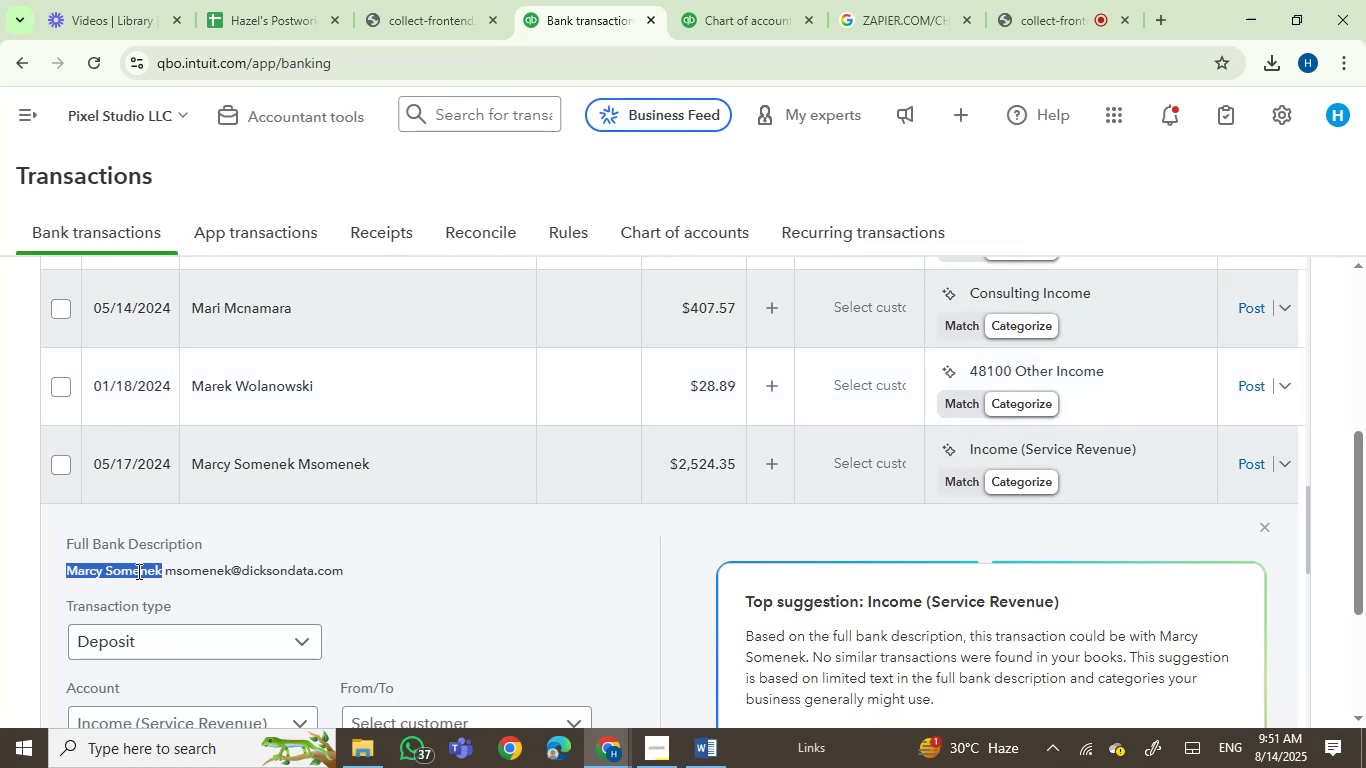 
key(Control+C)
 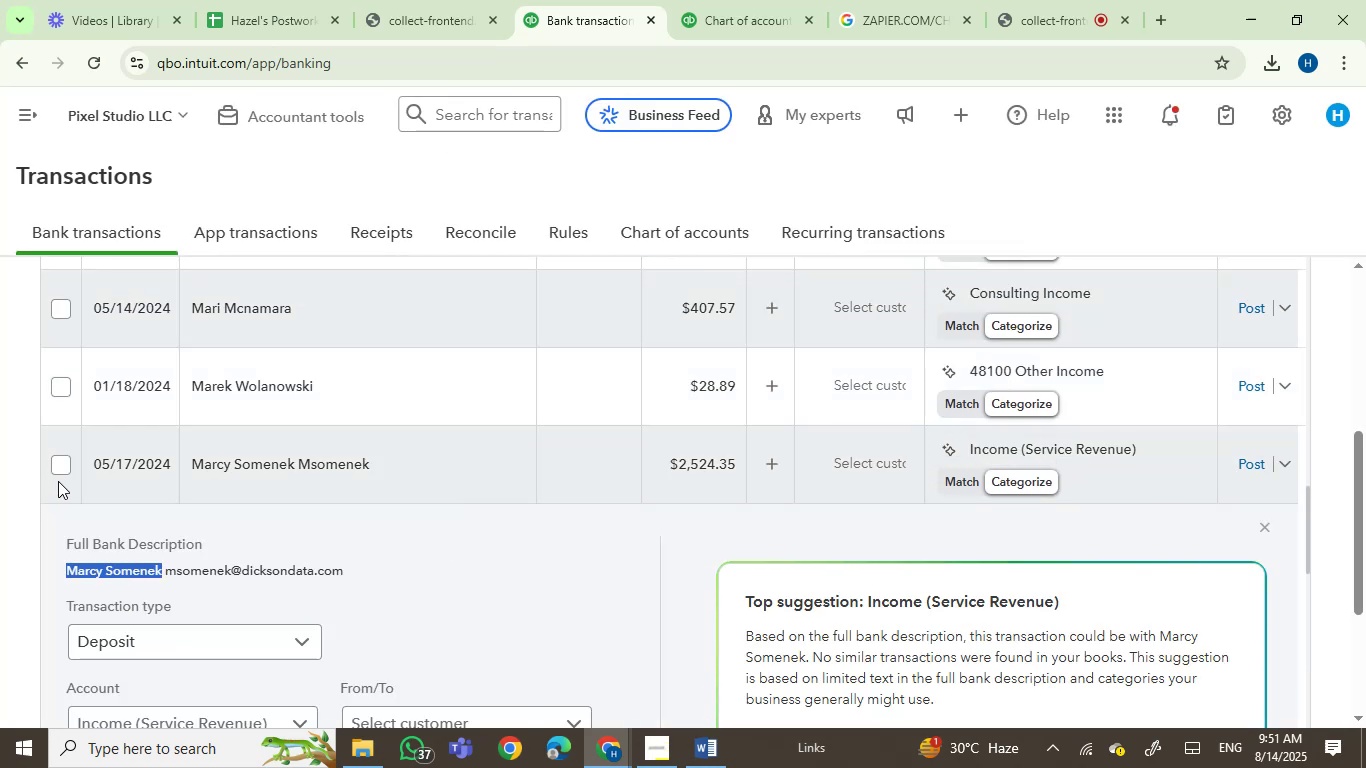 
left_click([63, 469])
 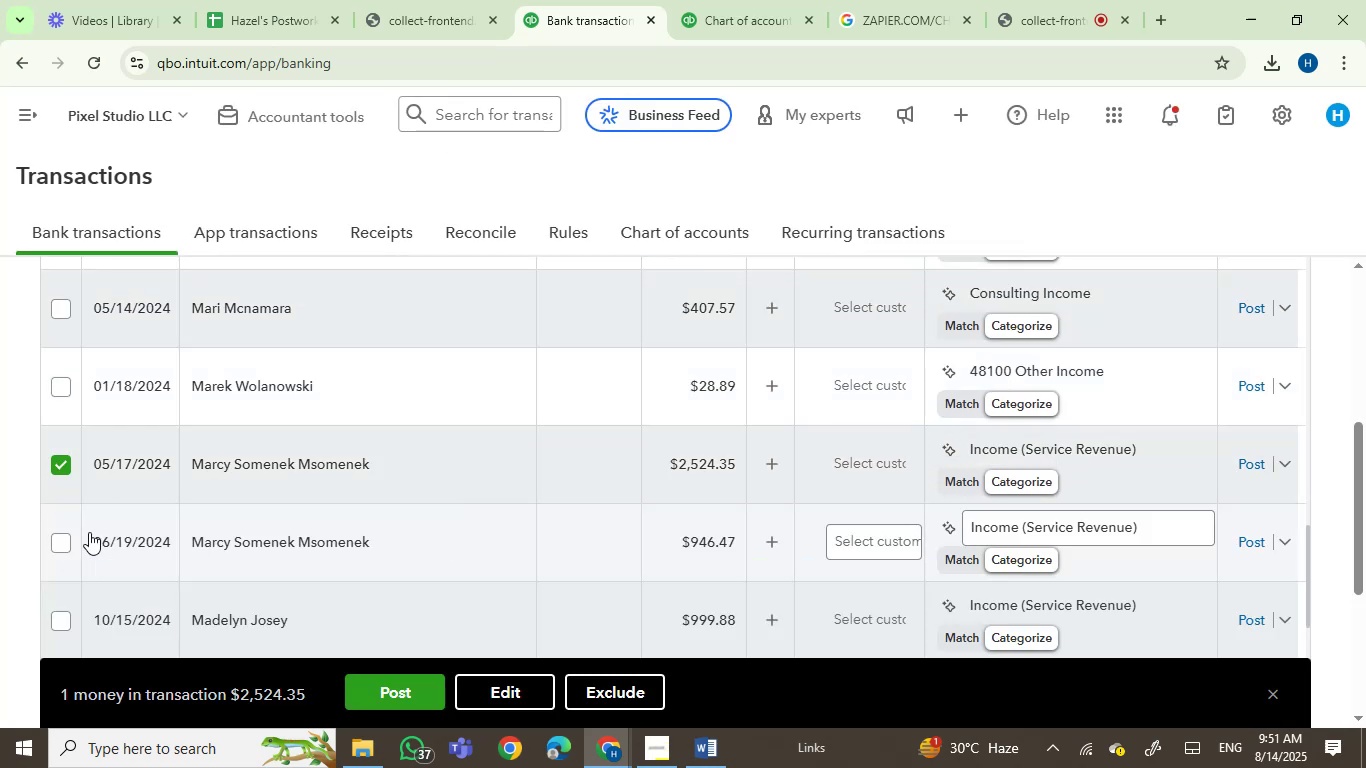 
left_click([67, 538])
 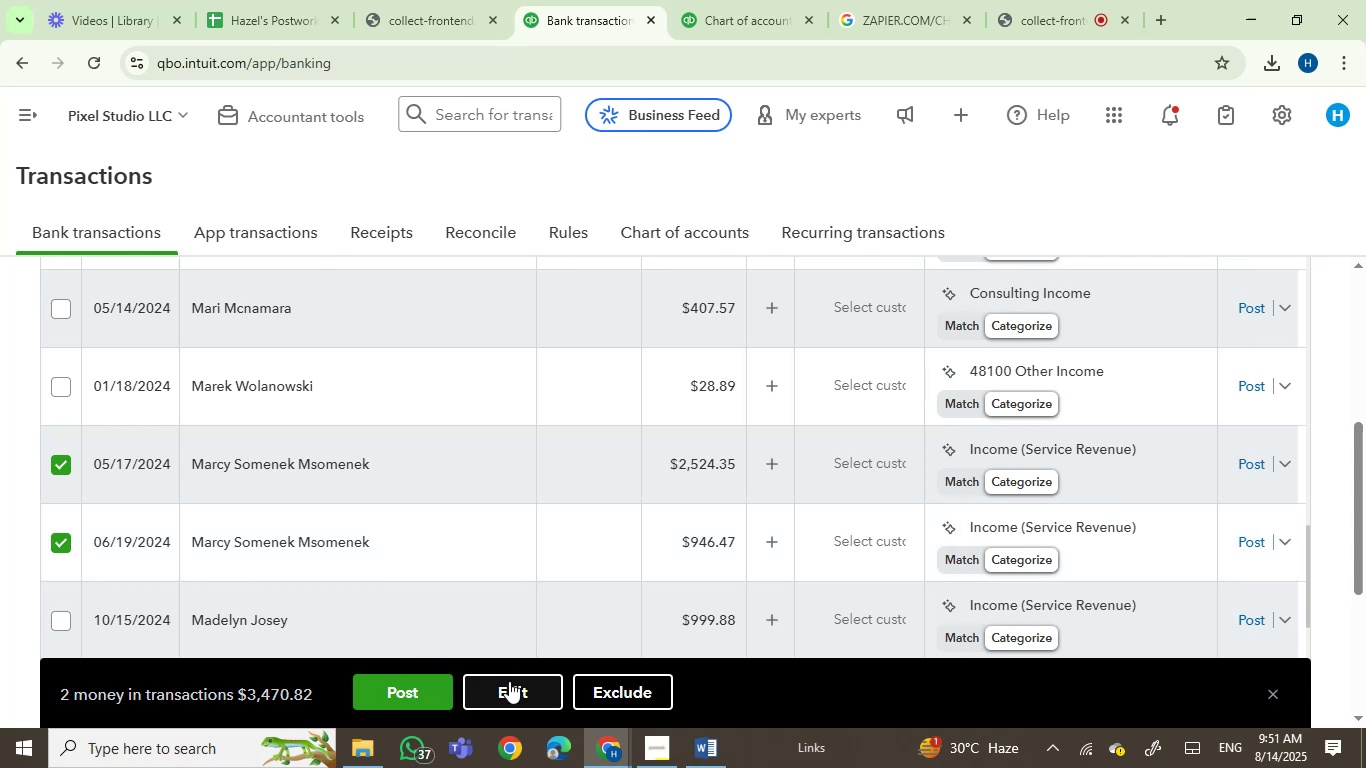 
left_click([525, 699])
 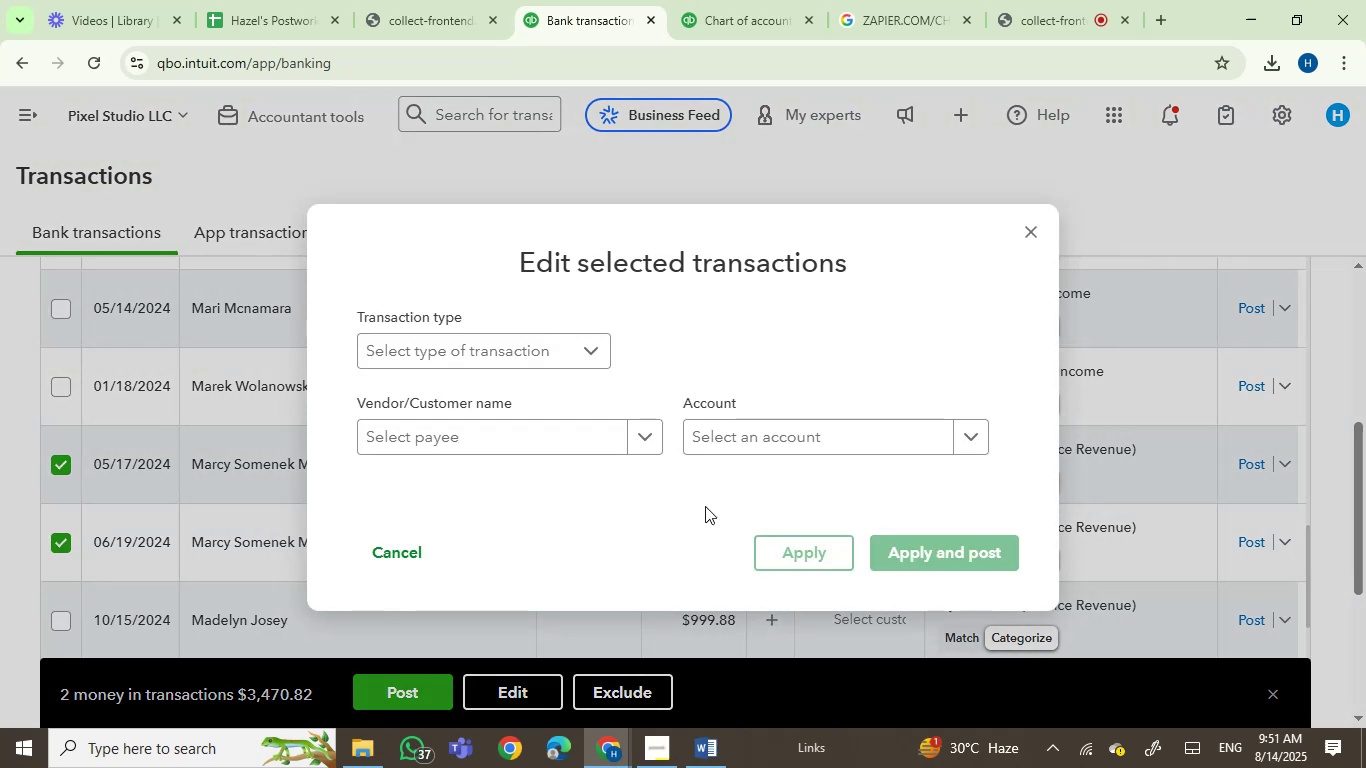 
left_click([552, 429])
 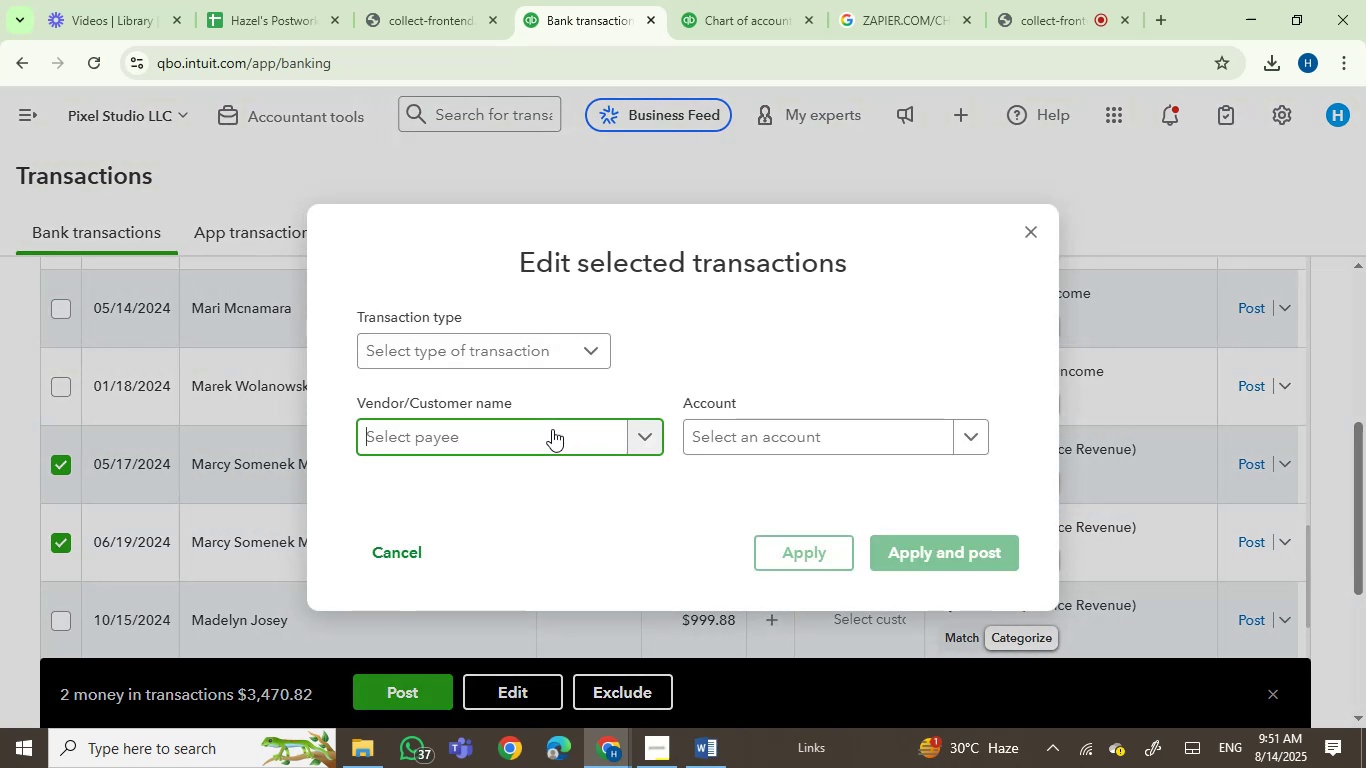 
key(Control+V)
 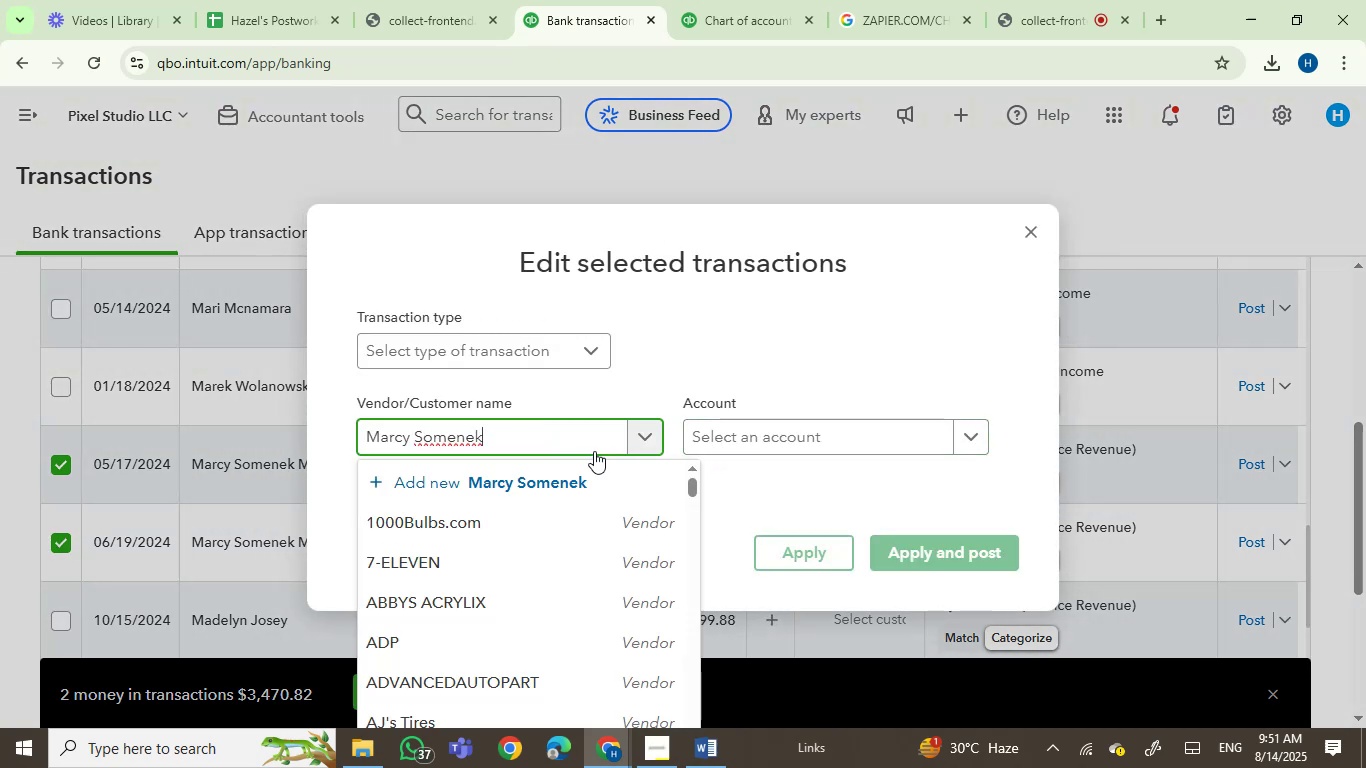 
left_click([554, 483])
 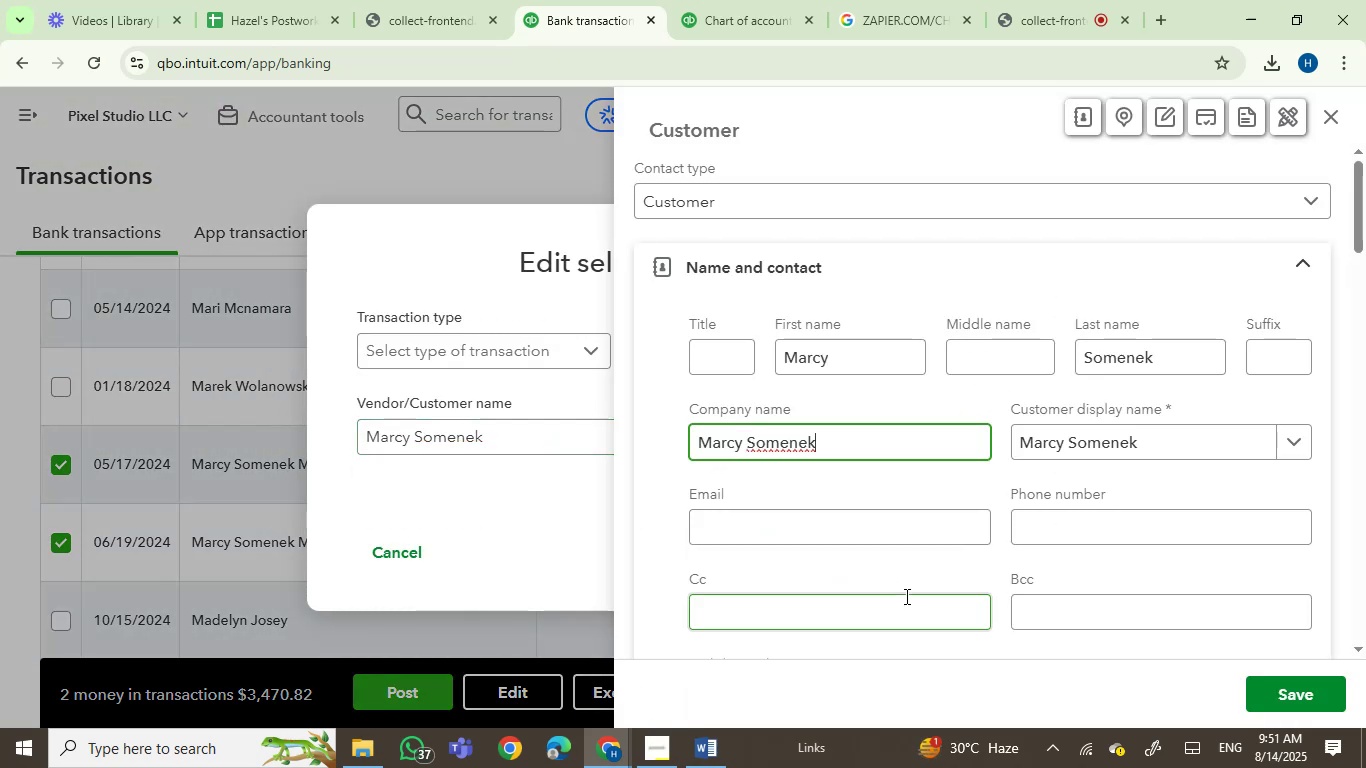 
left_click([1312, 691])
 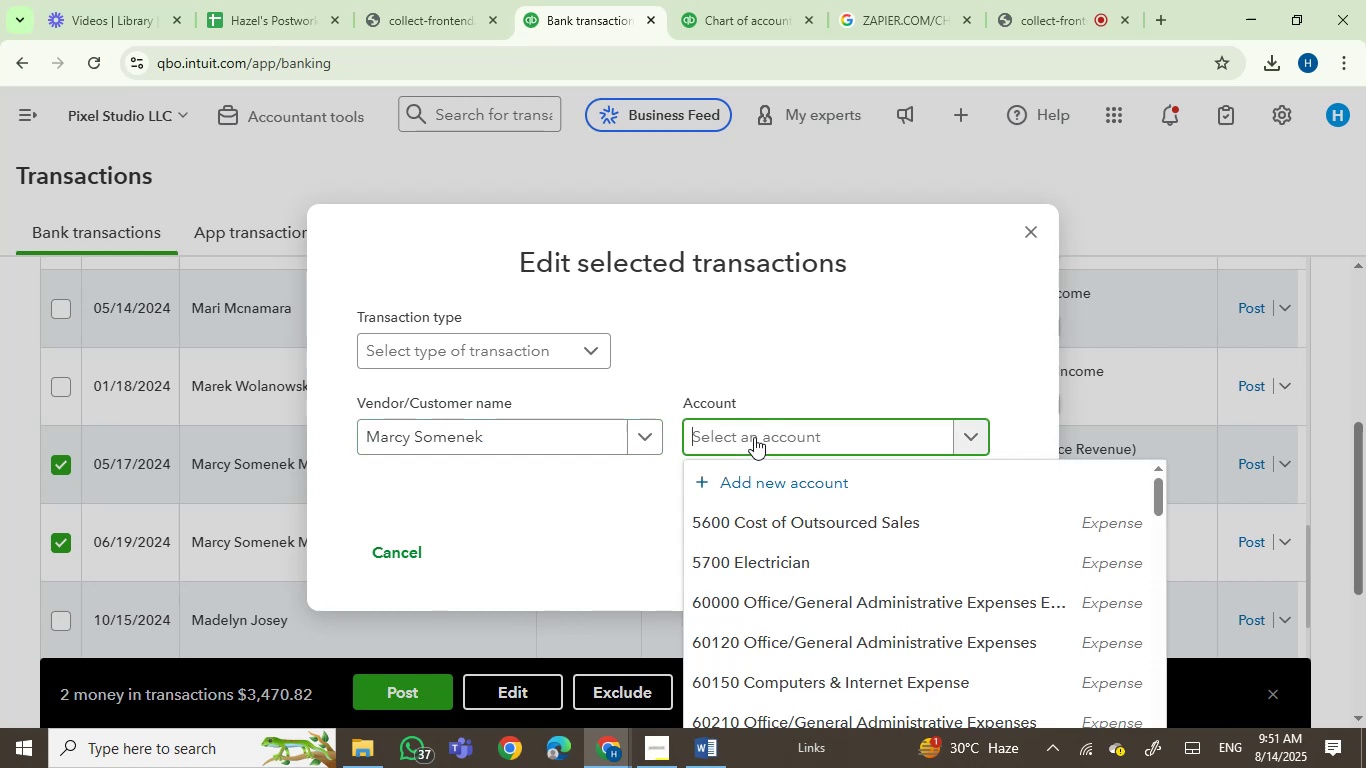 
type(serv)
 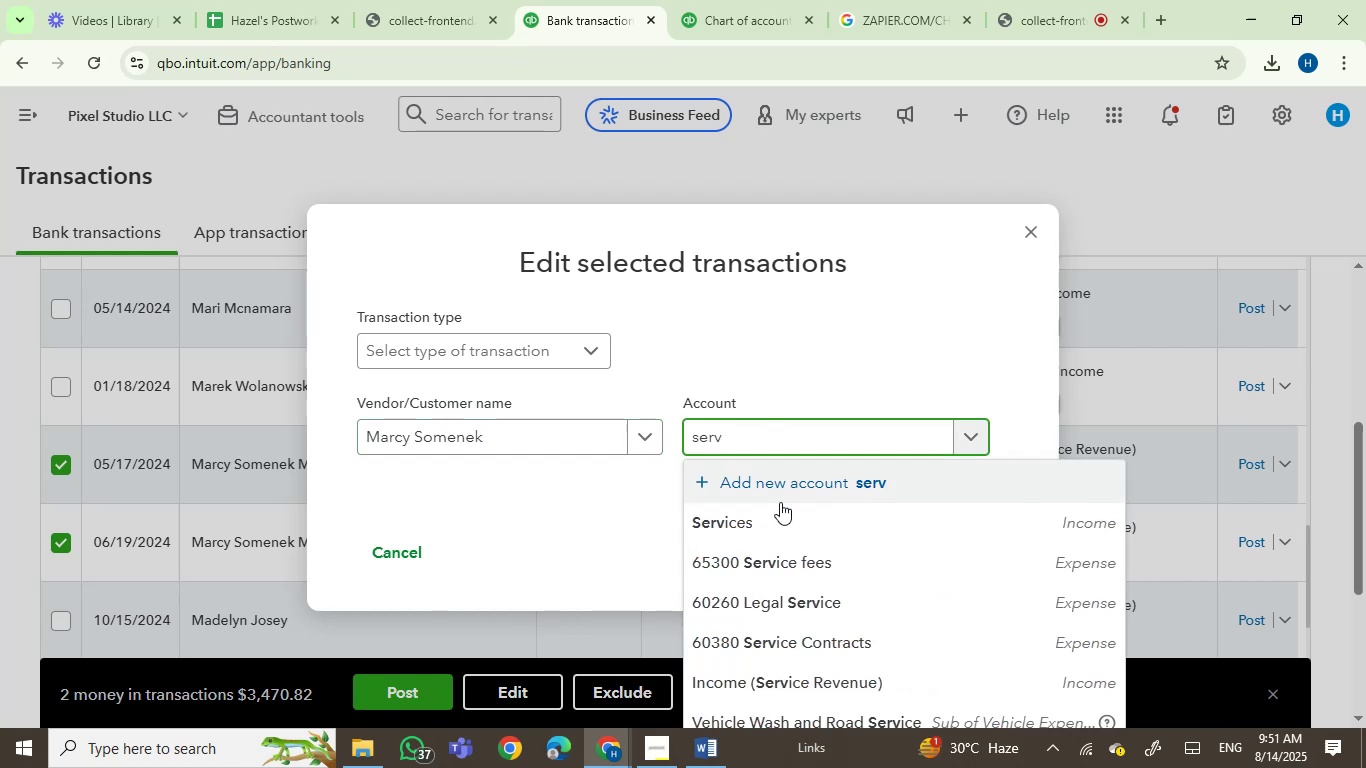 
left_click([741, 527])
 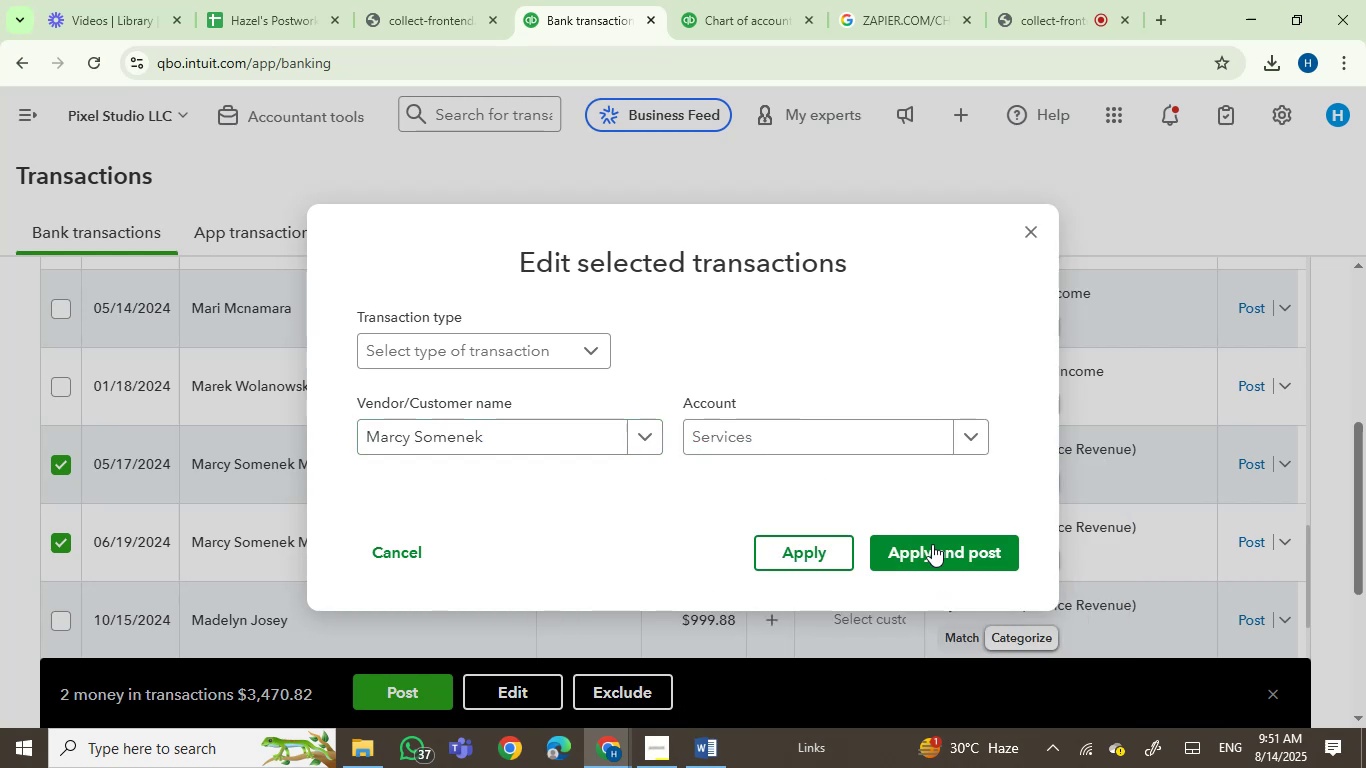 
left_click([935, 561])
 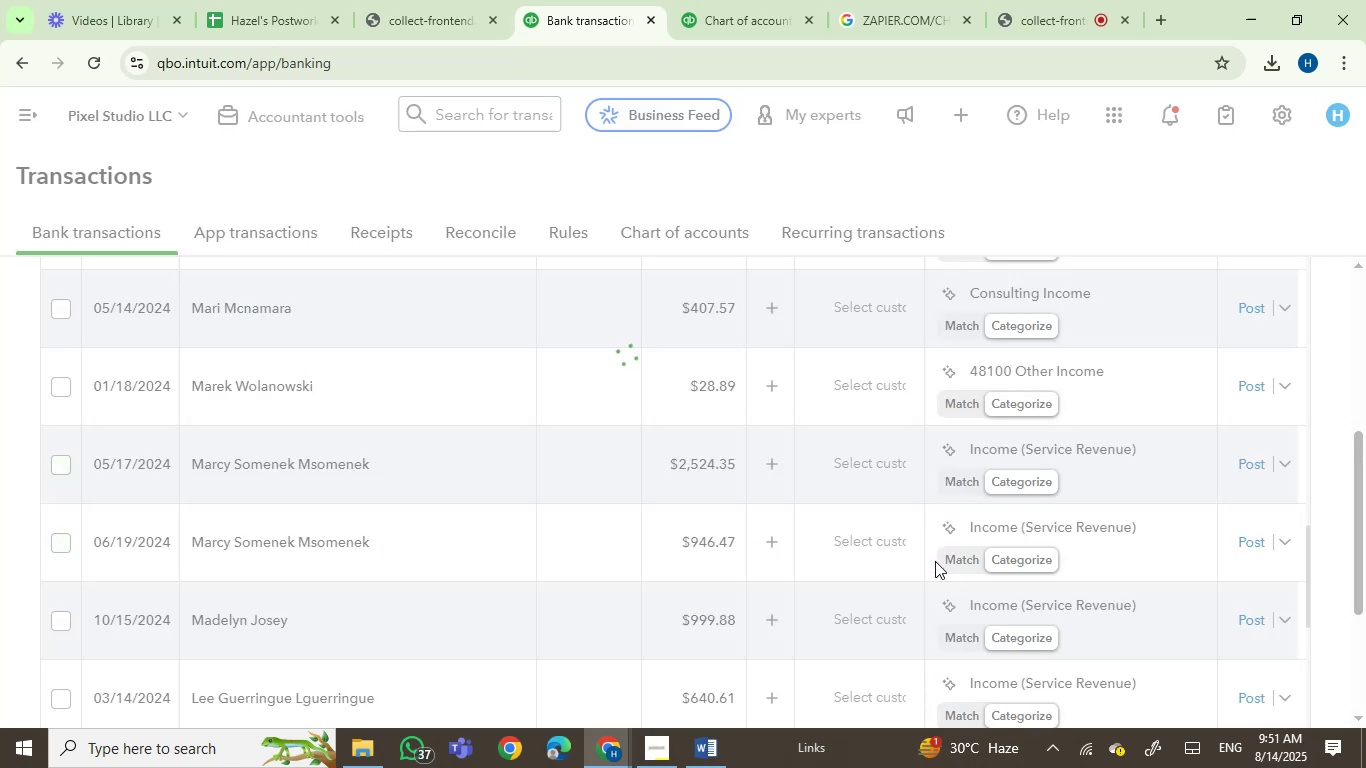 
mouse_move([697, 562])
 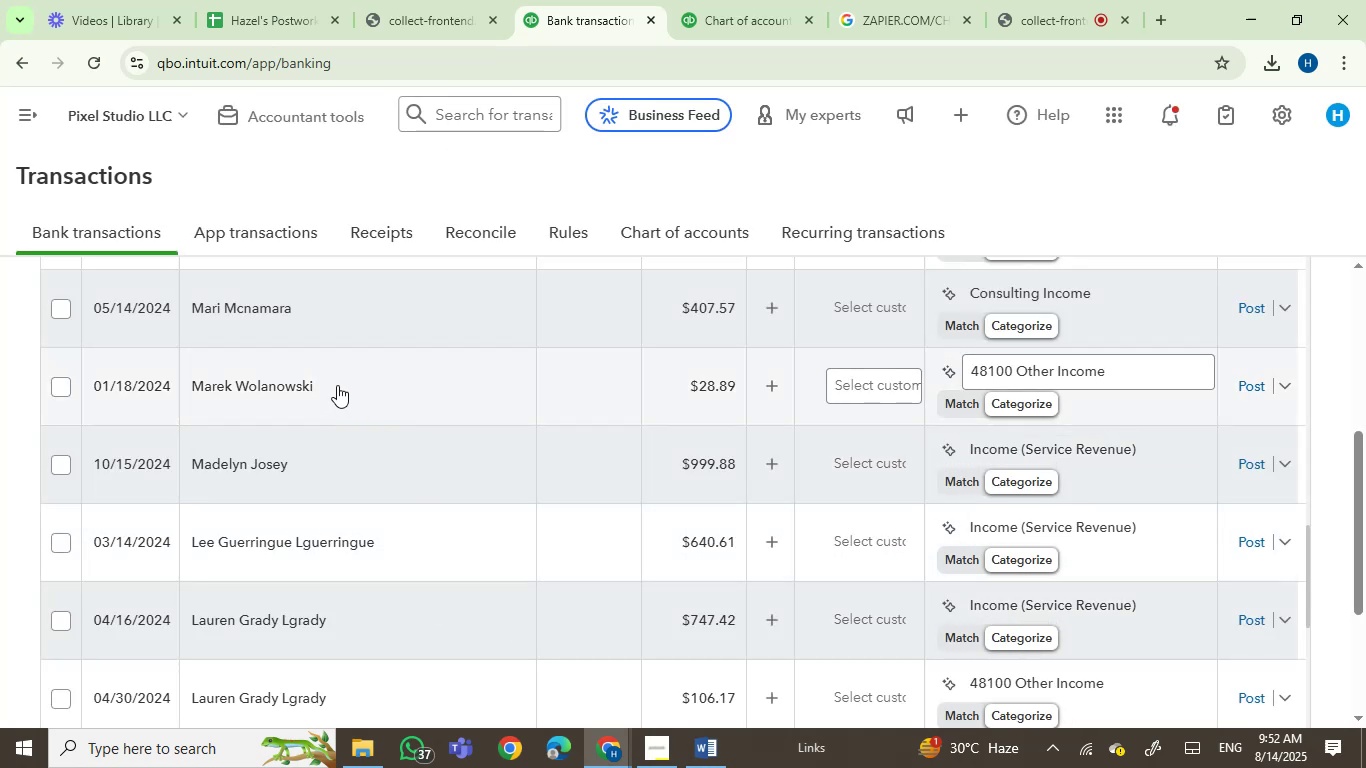 
wait(5.47)
 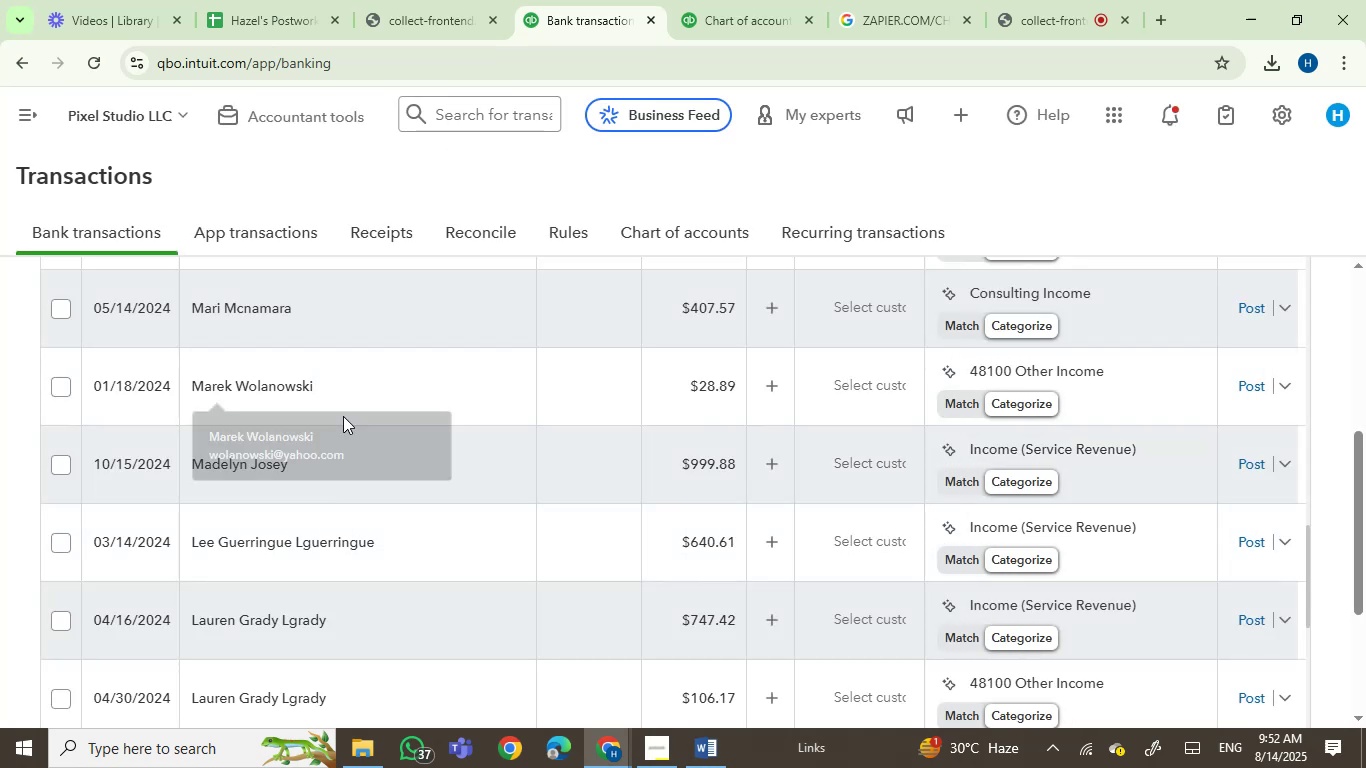 
key(Control+C)
 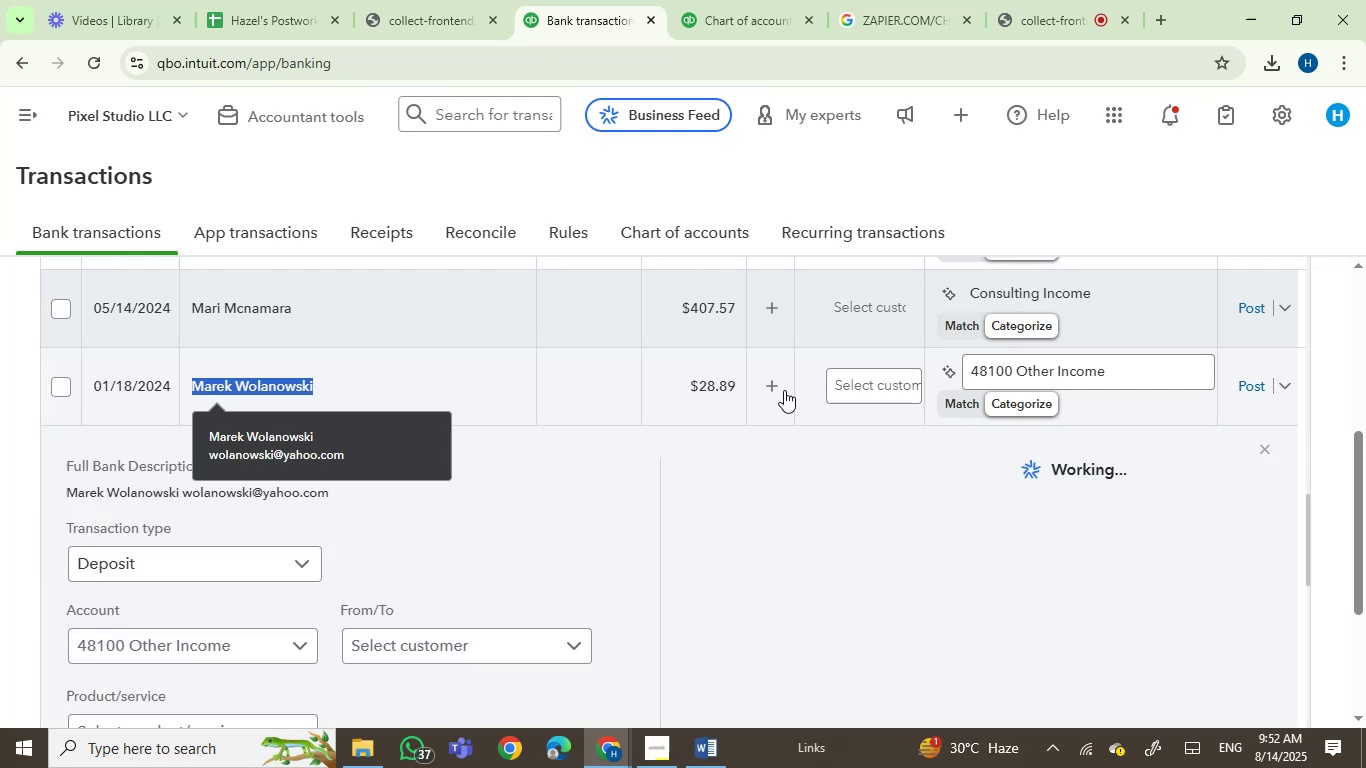 
left_click([862, 383])
 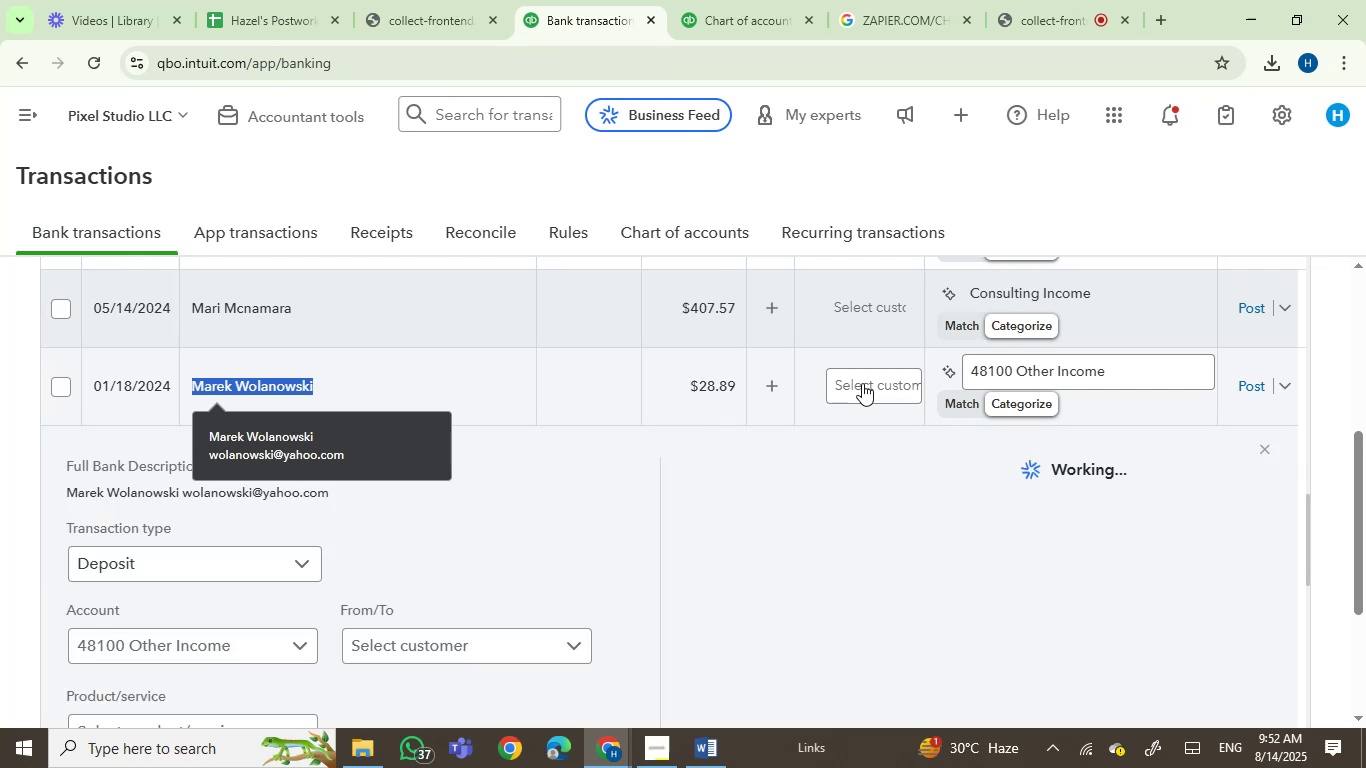 
key(Control+V)
 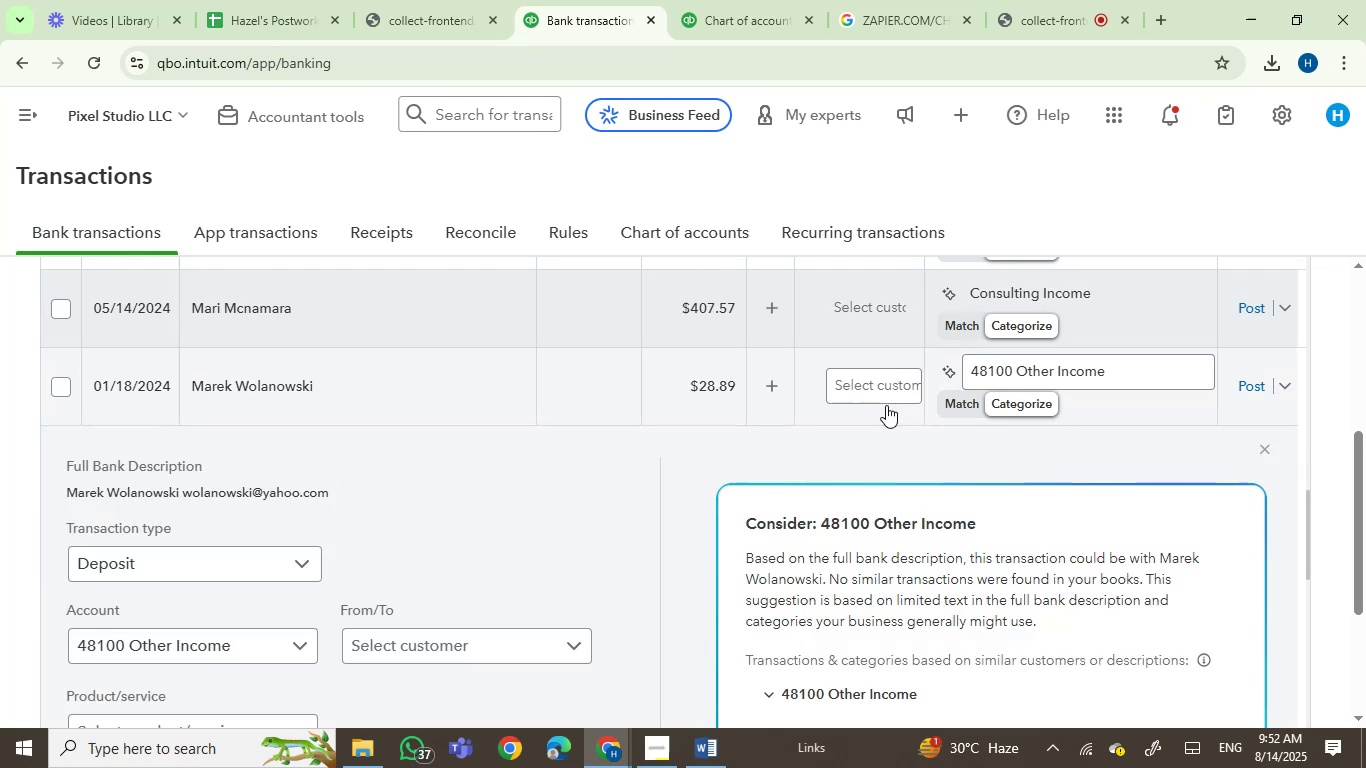 
key(Control+V)
 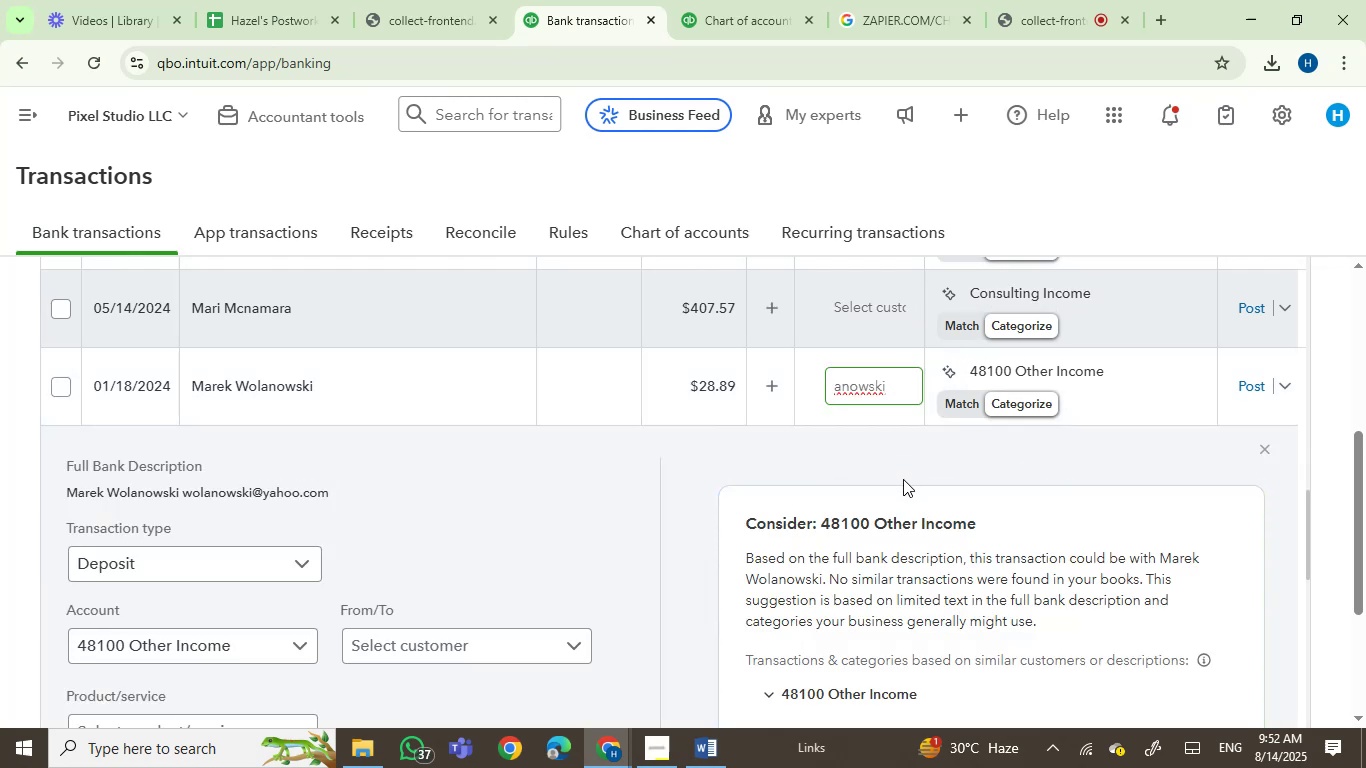 
mouse_move([888, 413])
 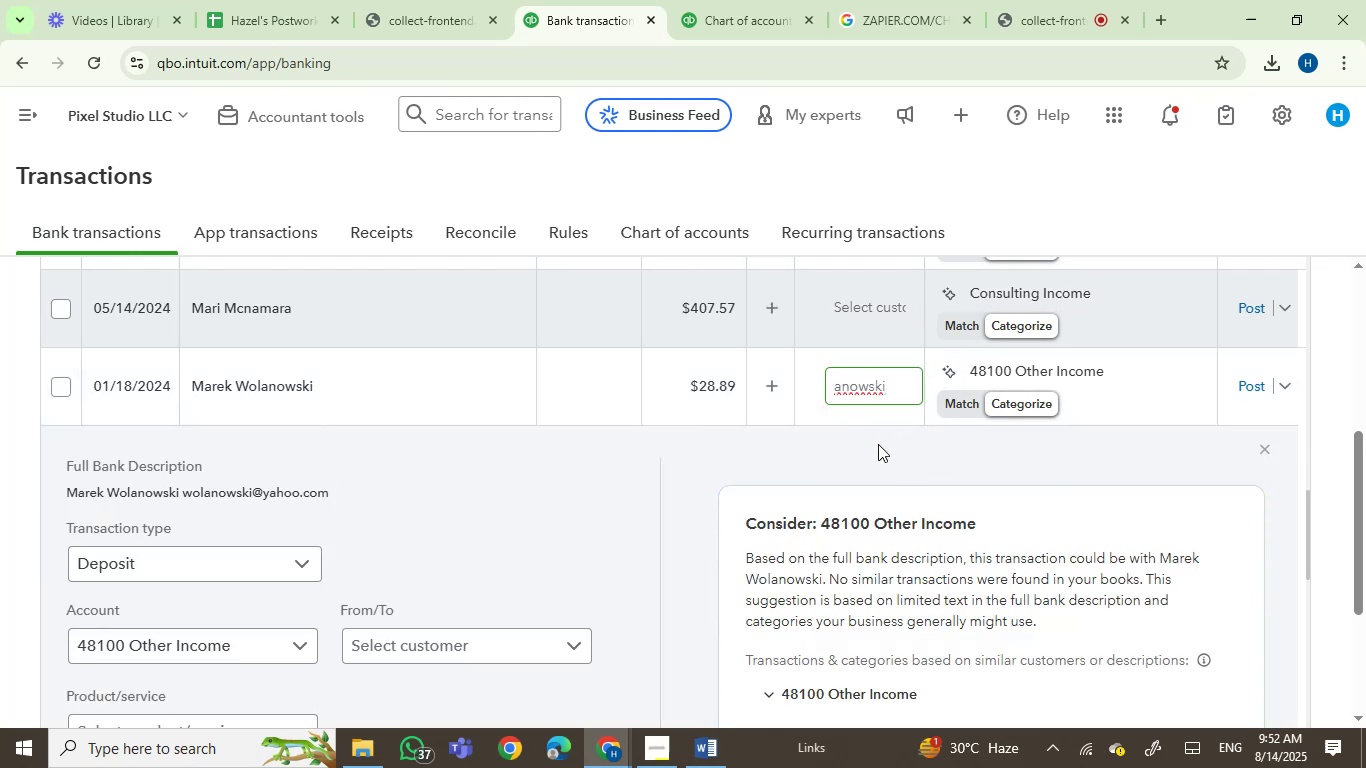 
left_click([871, 393])
 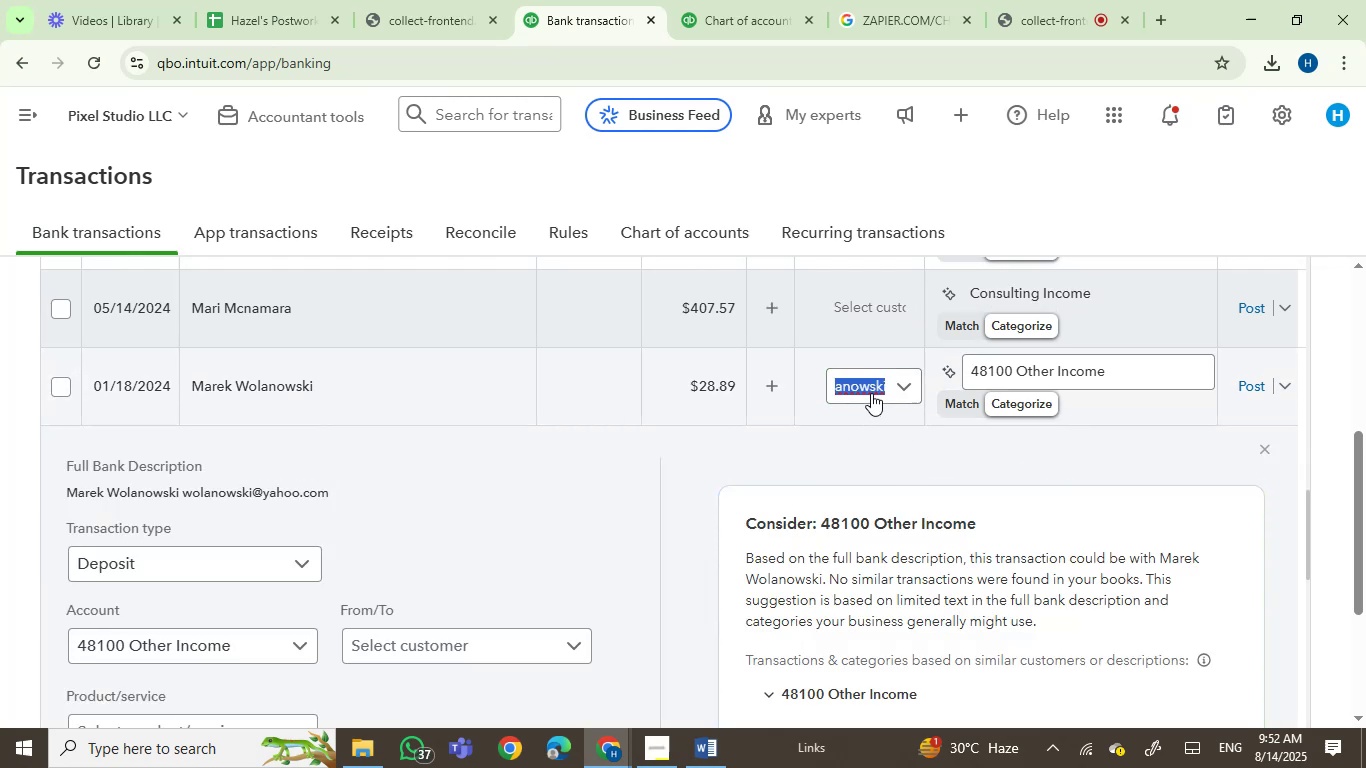 
key(Control+V)
 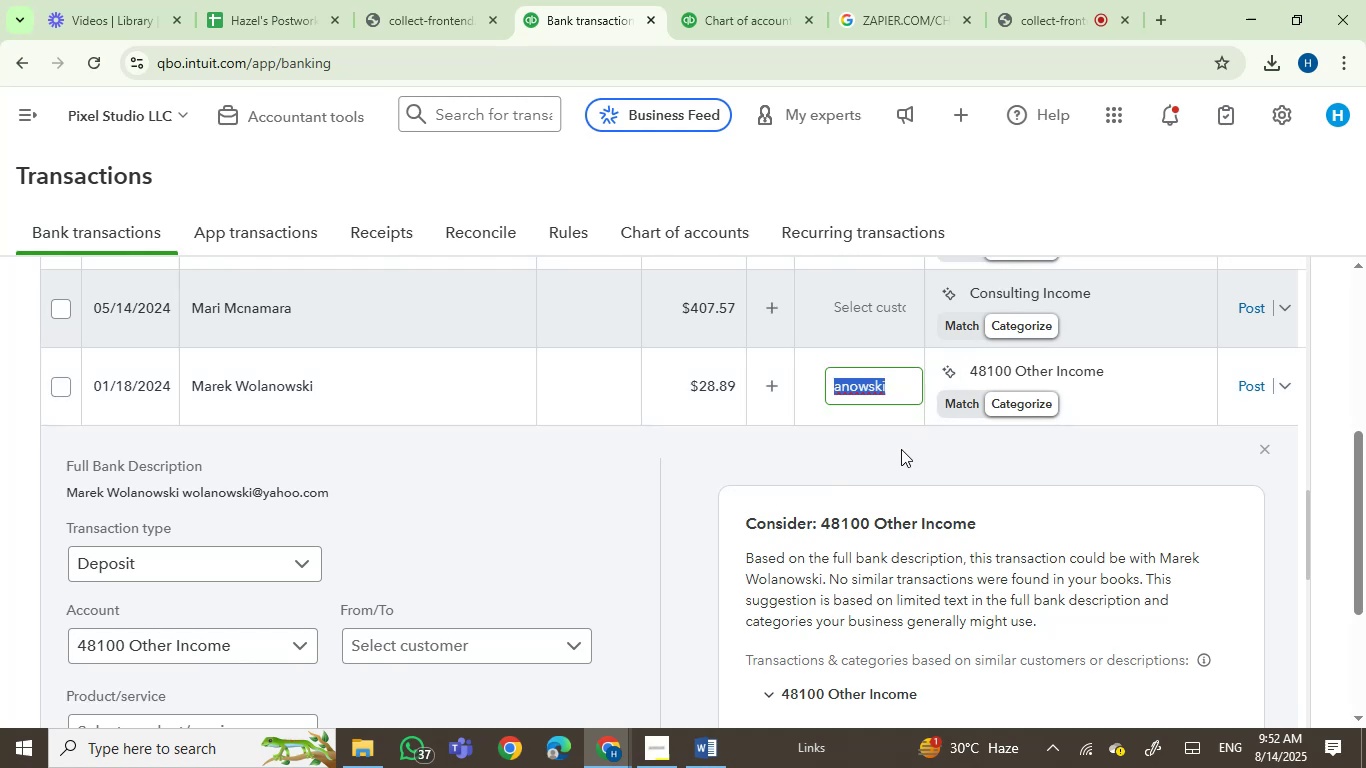 
left_click([865, 385])
 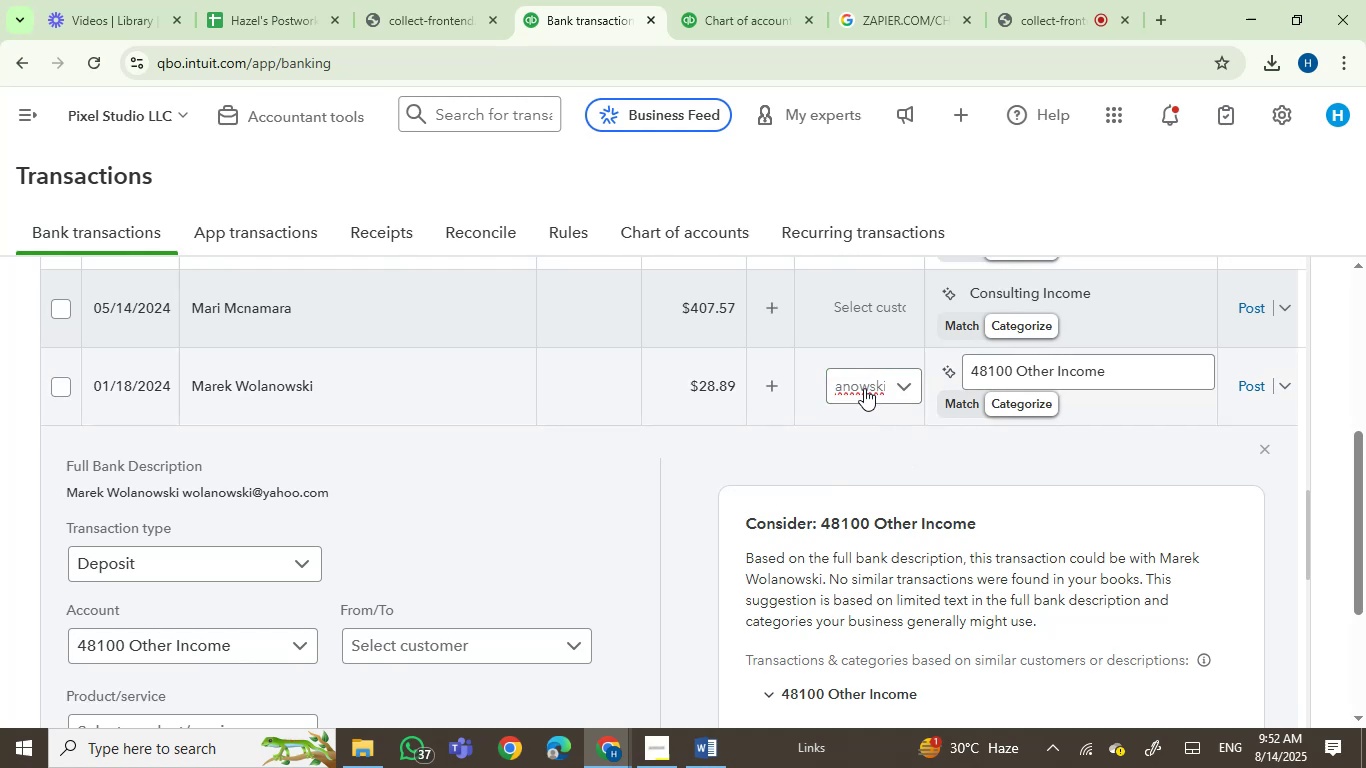 
double_click([864, 388])
 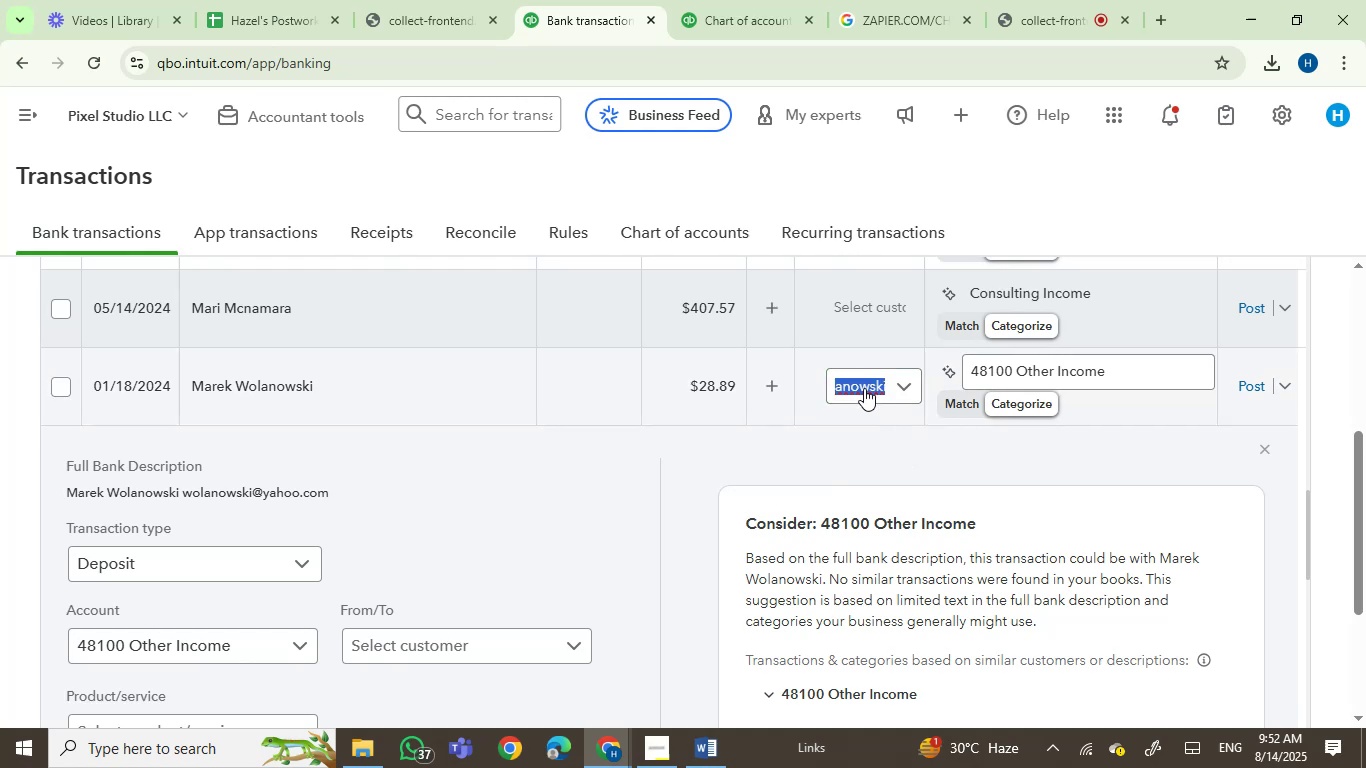 
key(Backspace)
 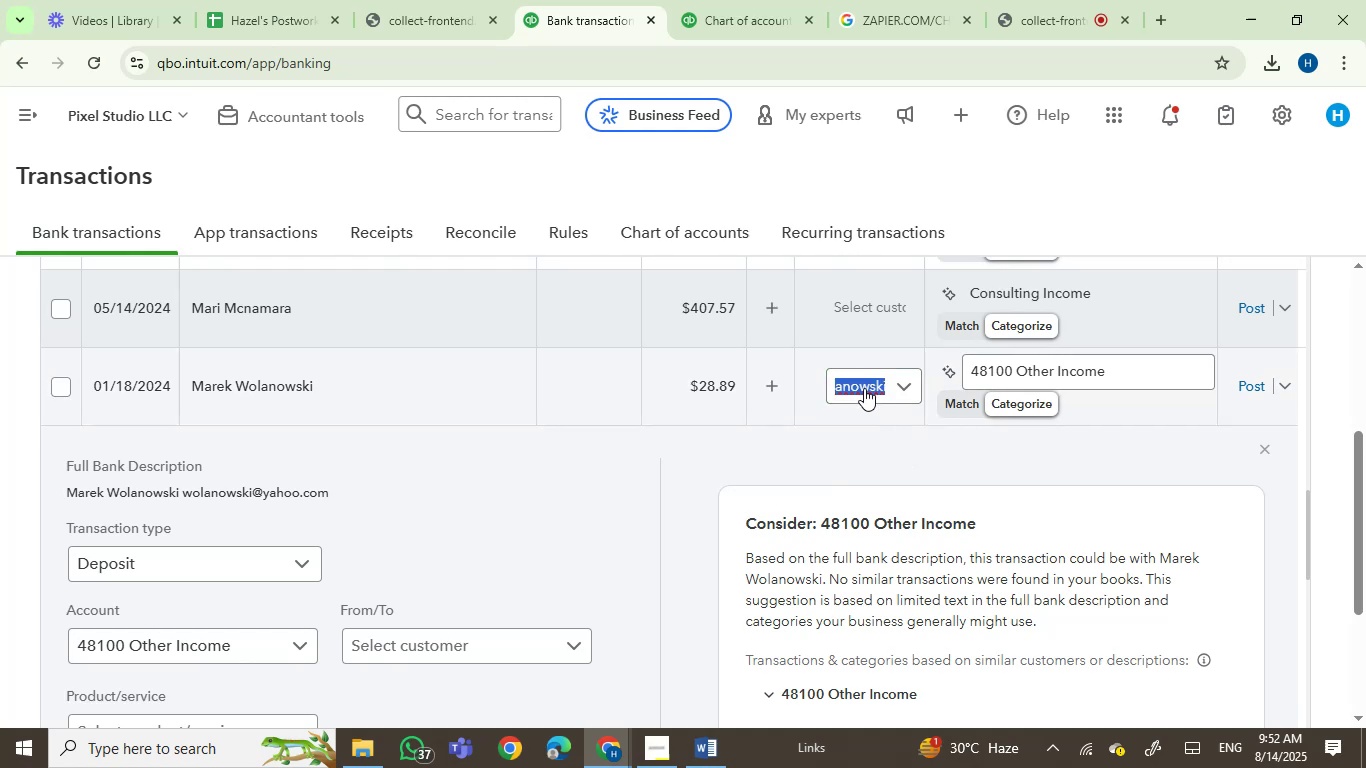 
key(Backspace)
 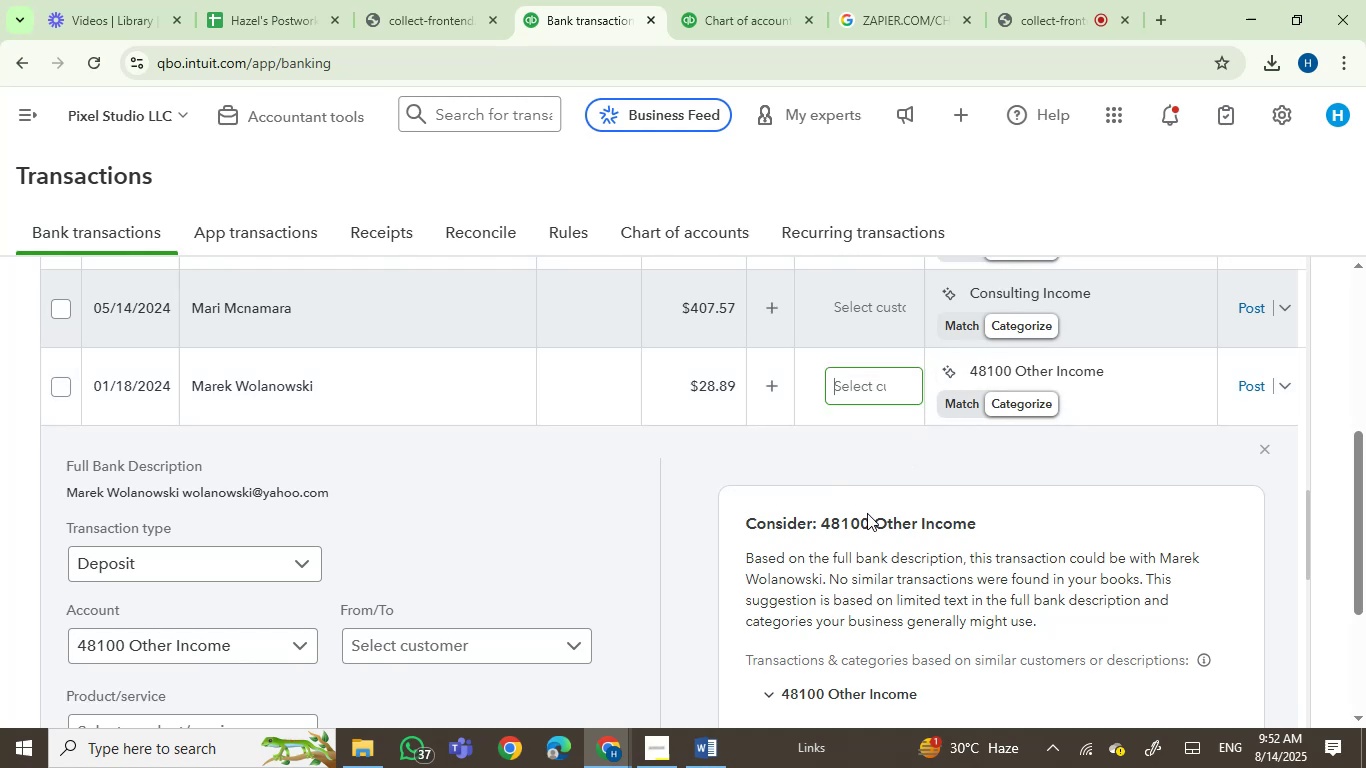 
key(Backspace)
 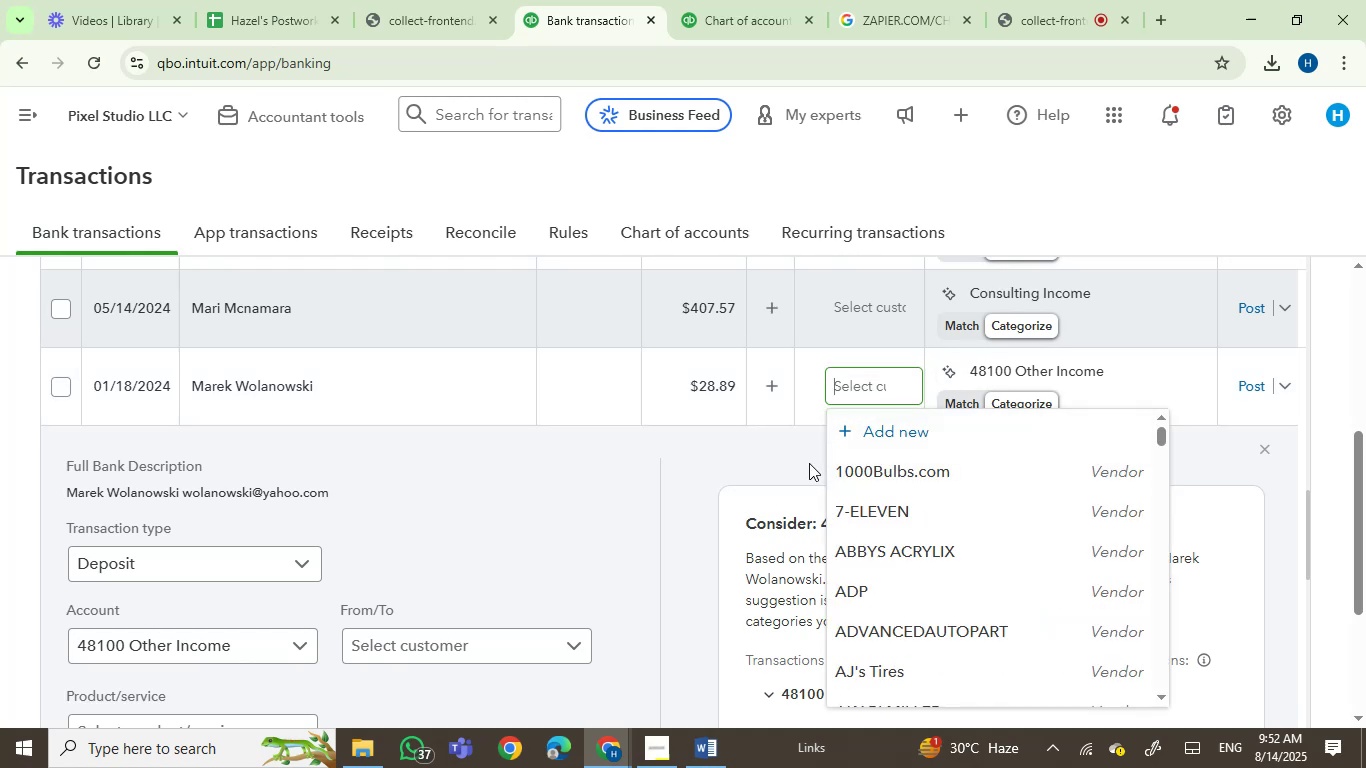 
left_click([885, 439])
 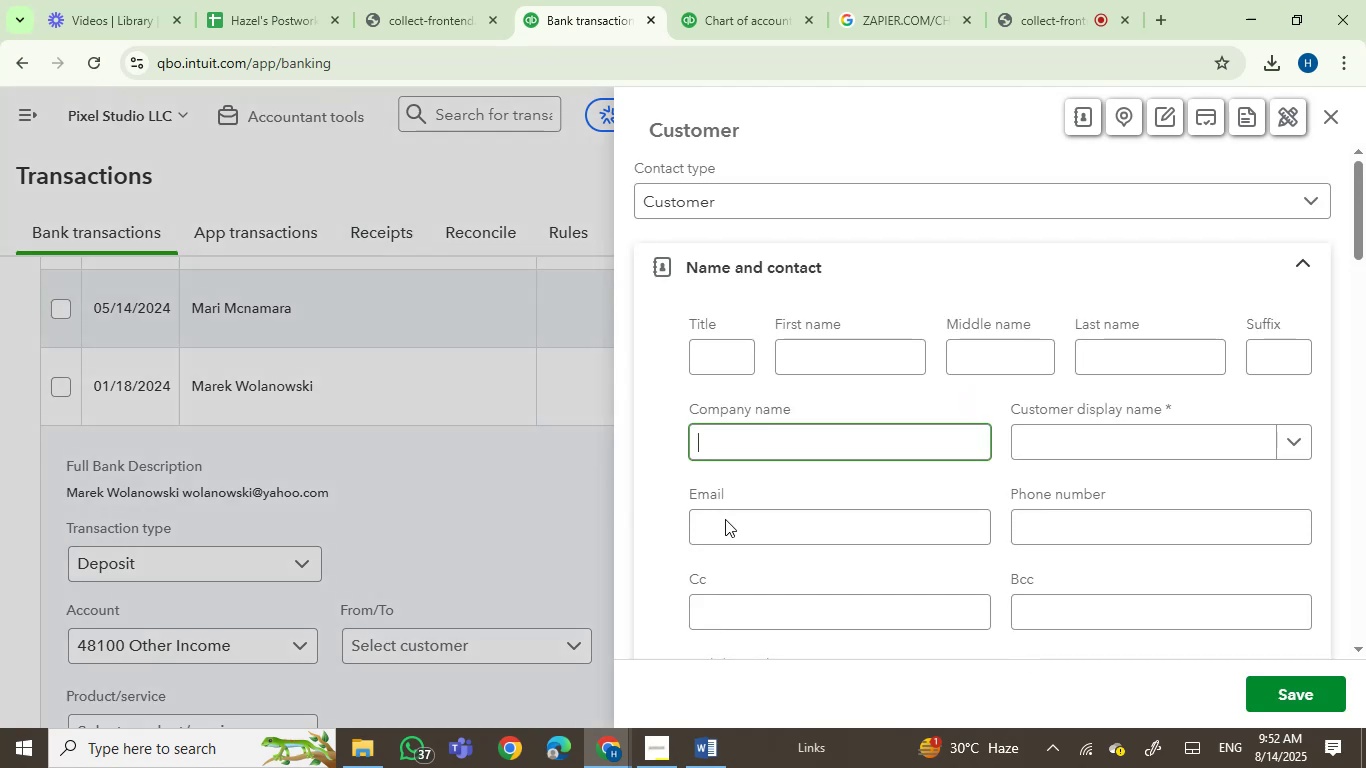 
key(Control+V)
 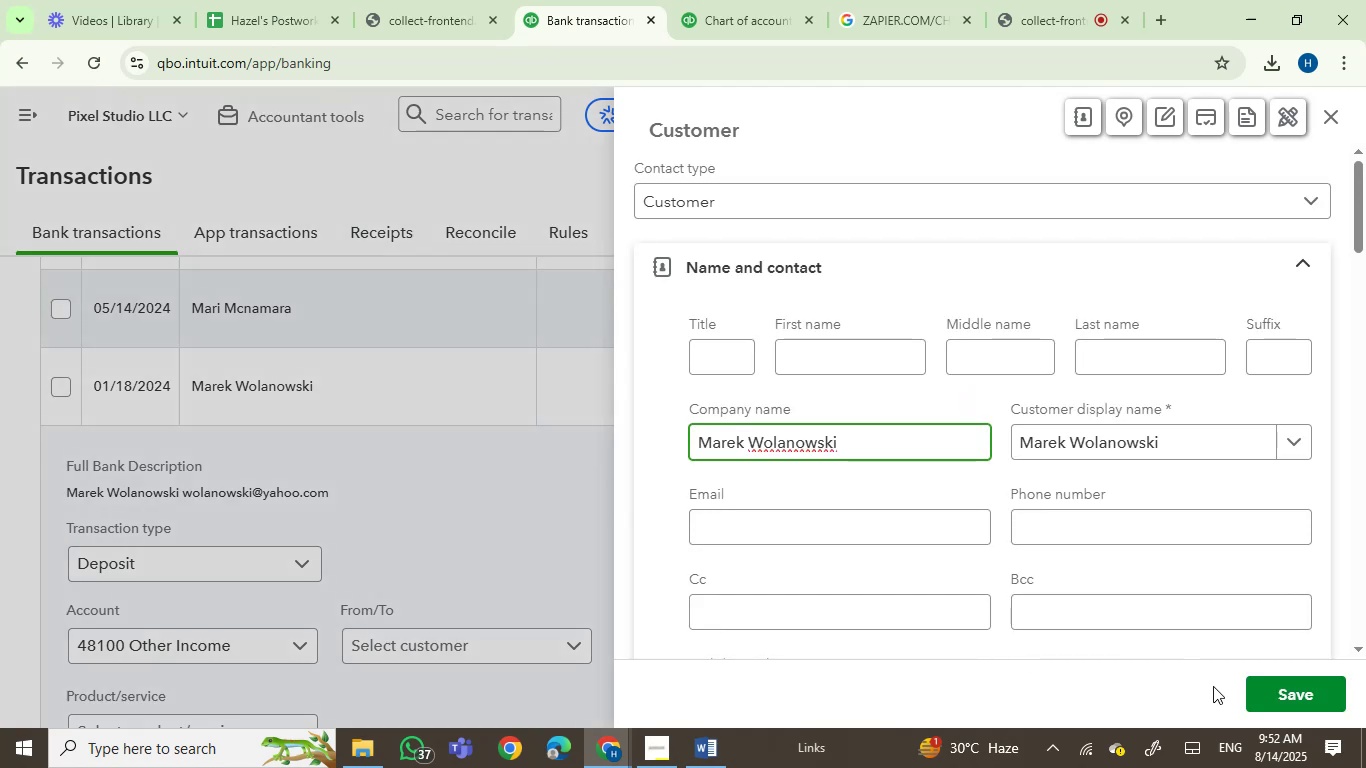 
left_click([1256, 677])
 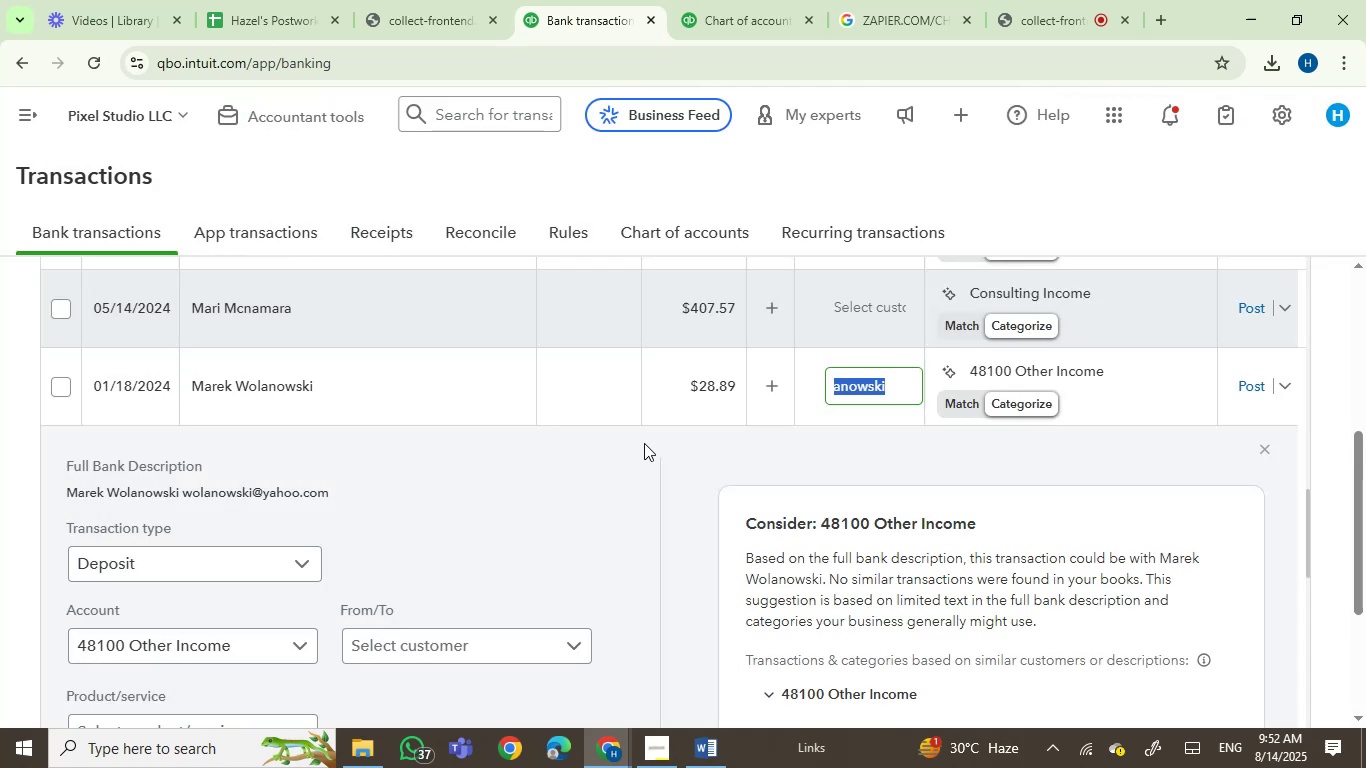 
left_click([1020, 369])
 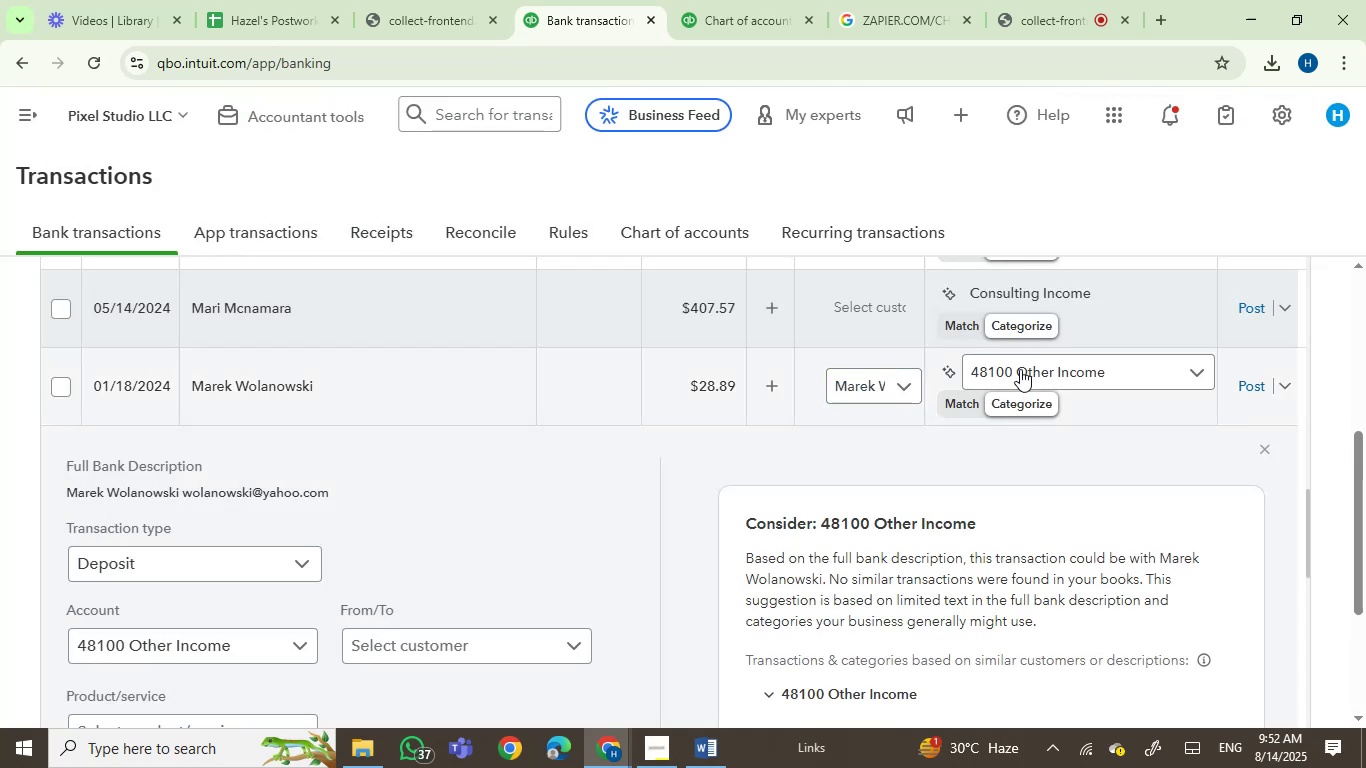 
left_click([1020, 369])
 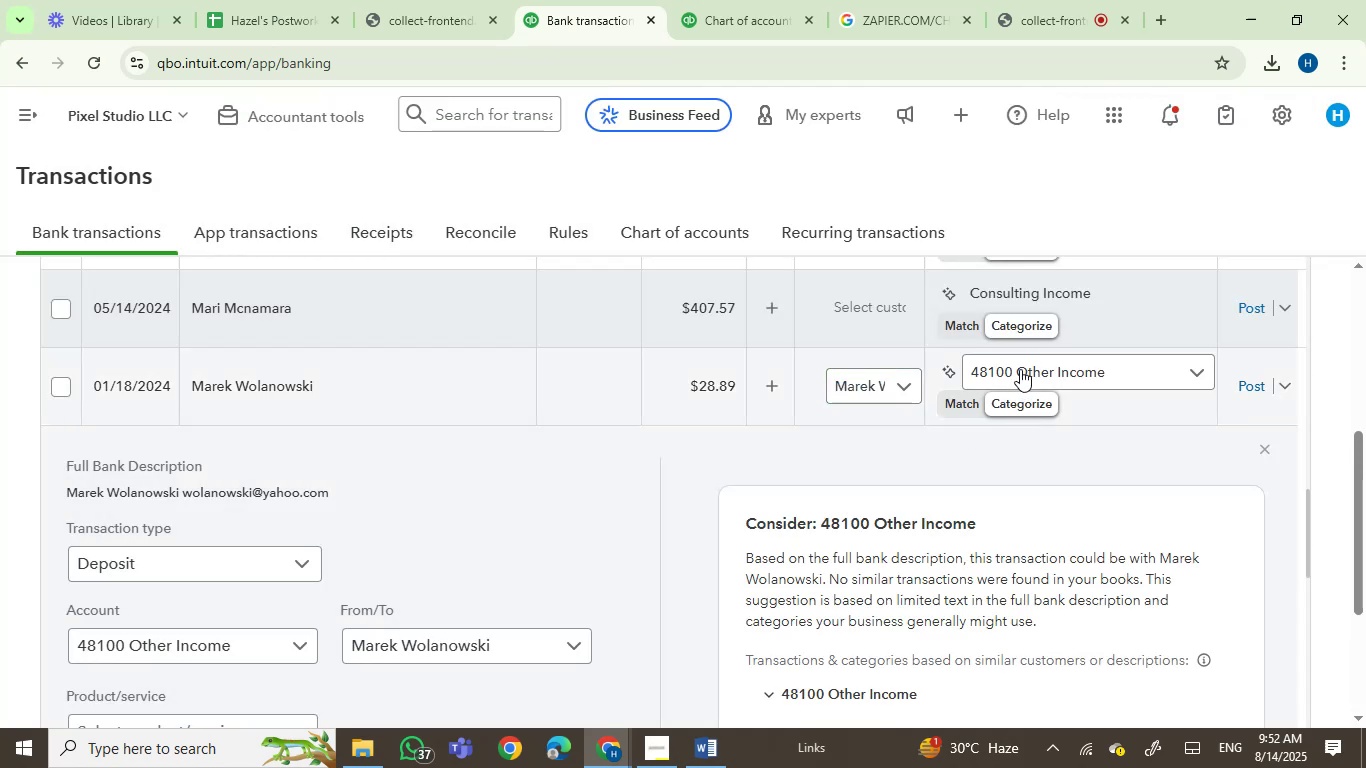 
left_click([1020, 369])
 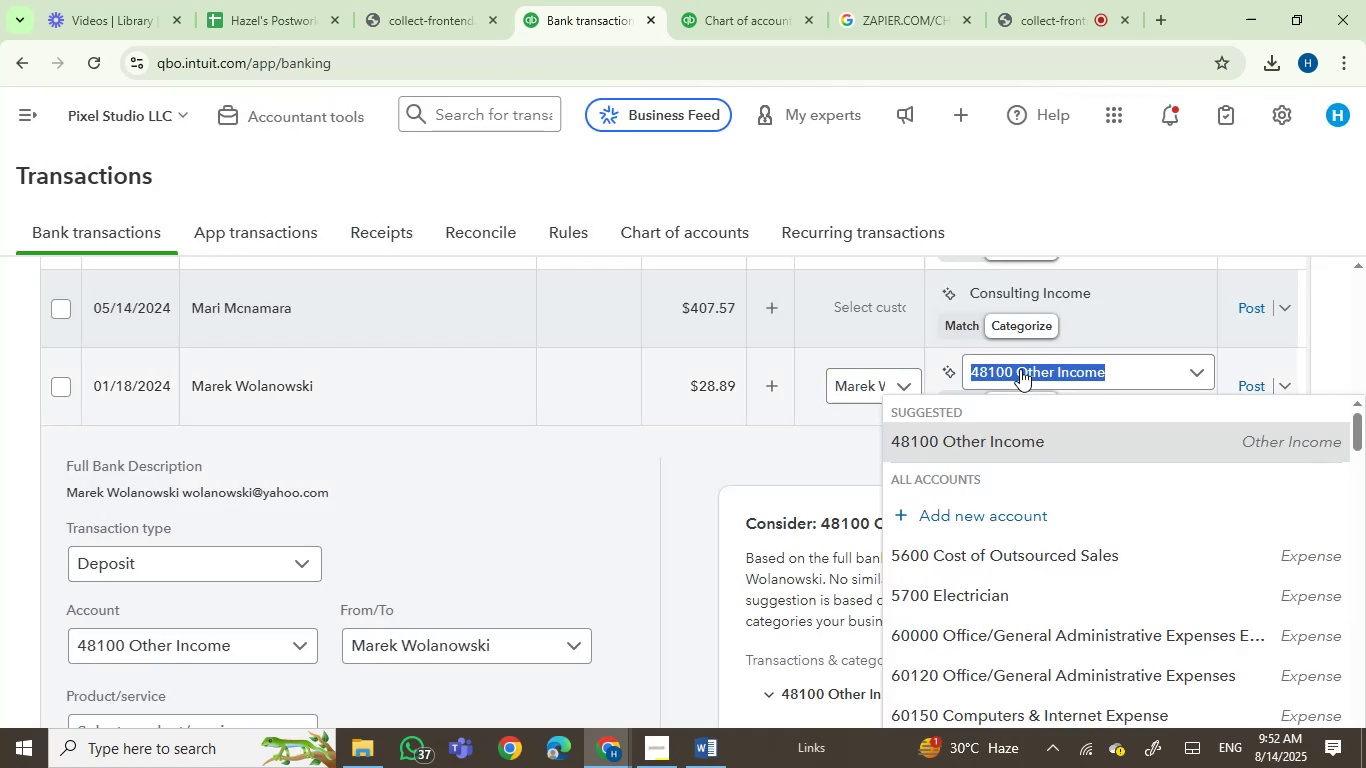 
type(serv)
 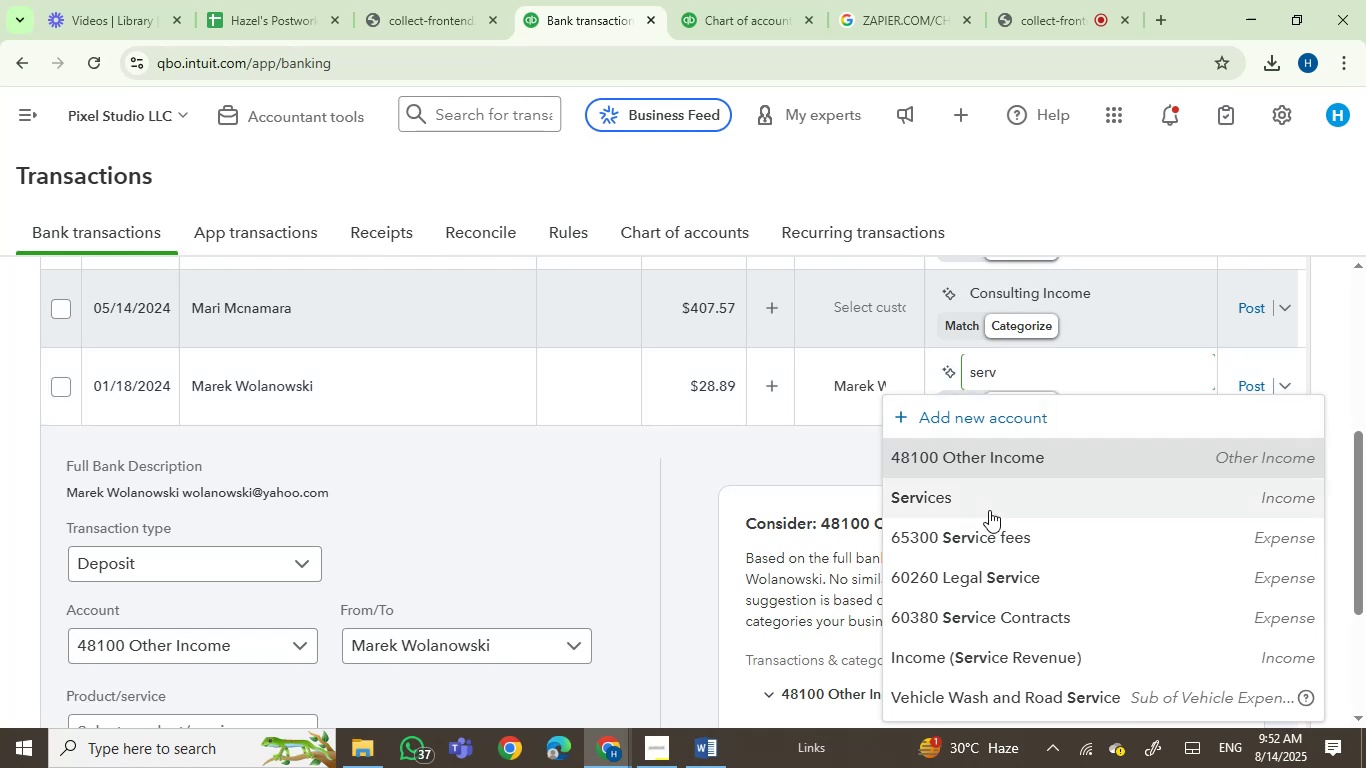 
left_click([989, 505])
 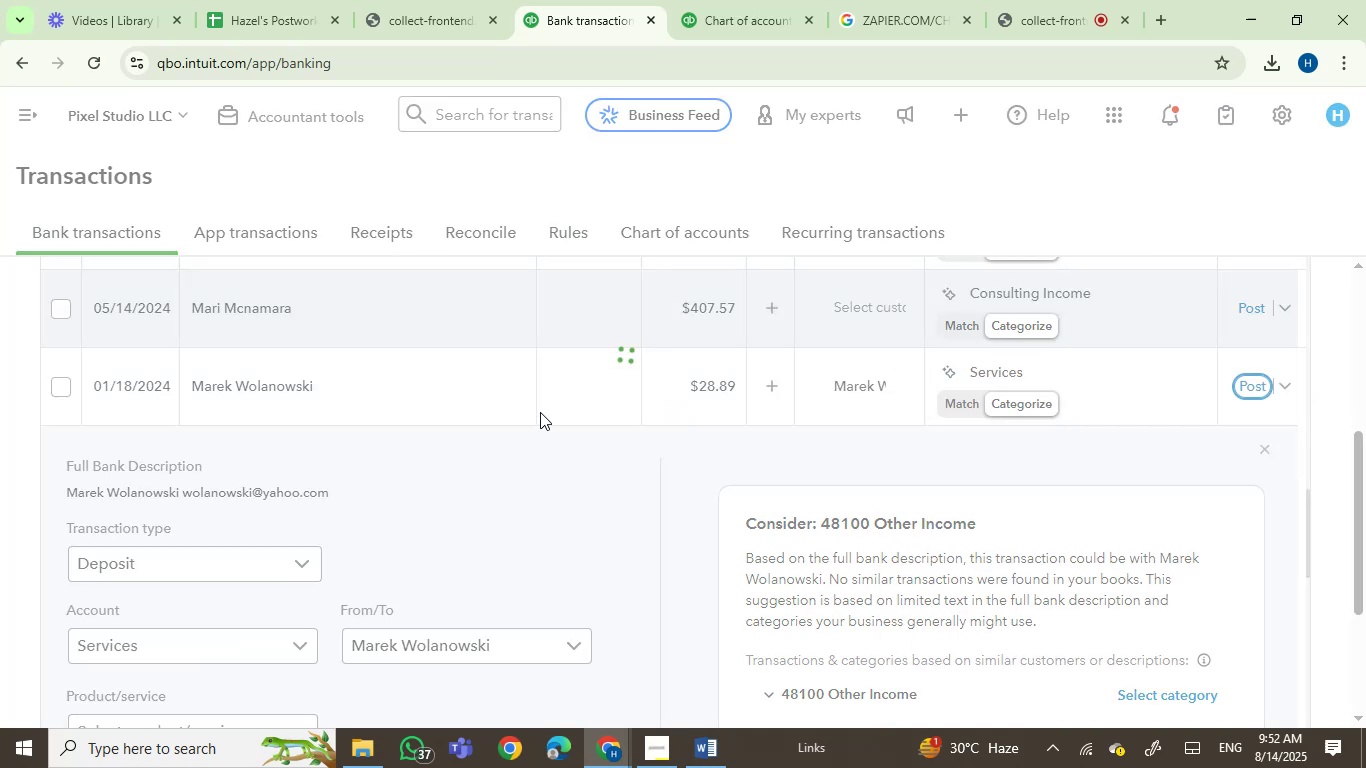 
wait(10.4)
 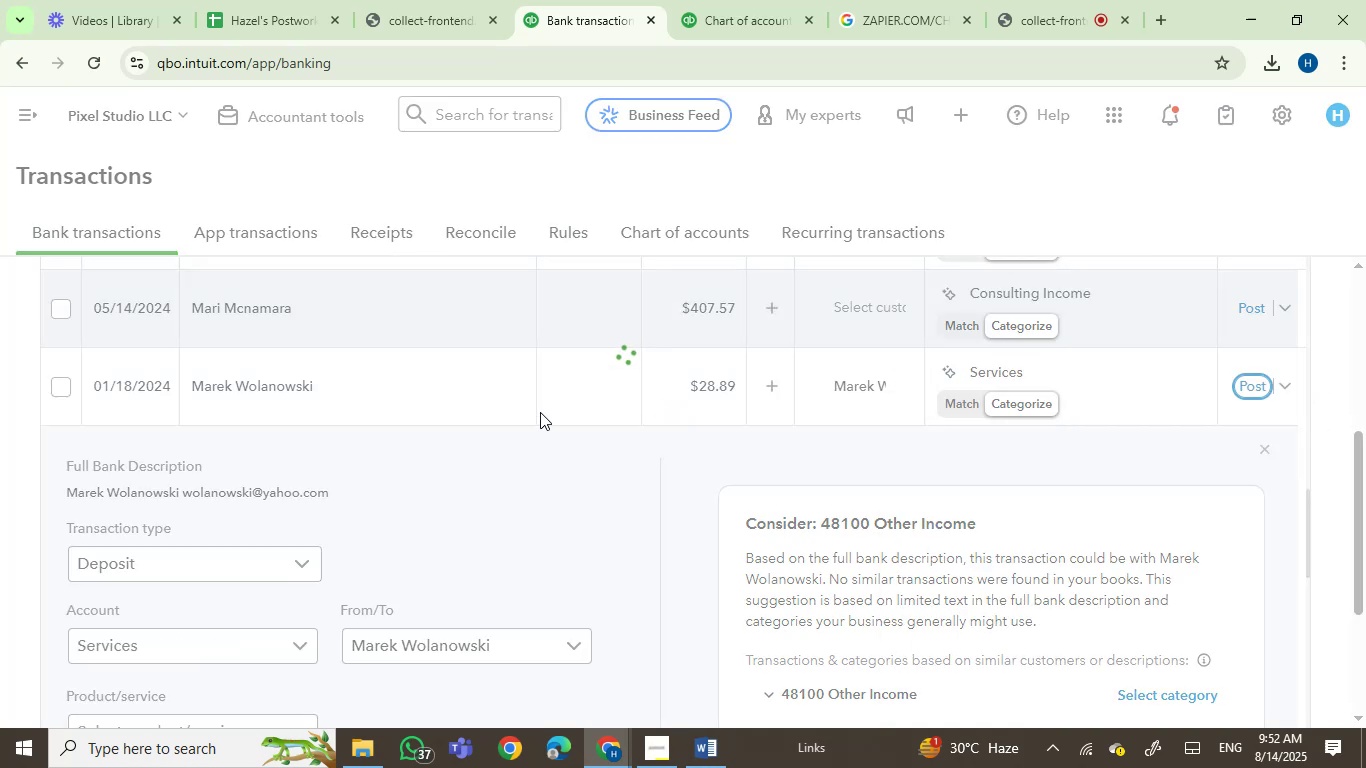 
key(Control+C)
 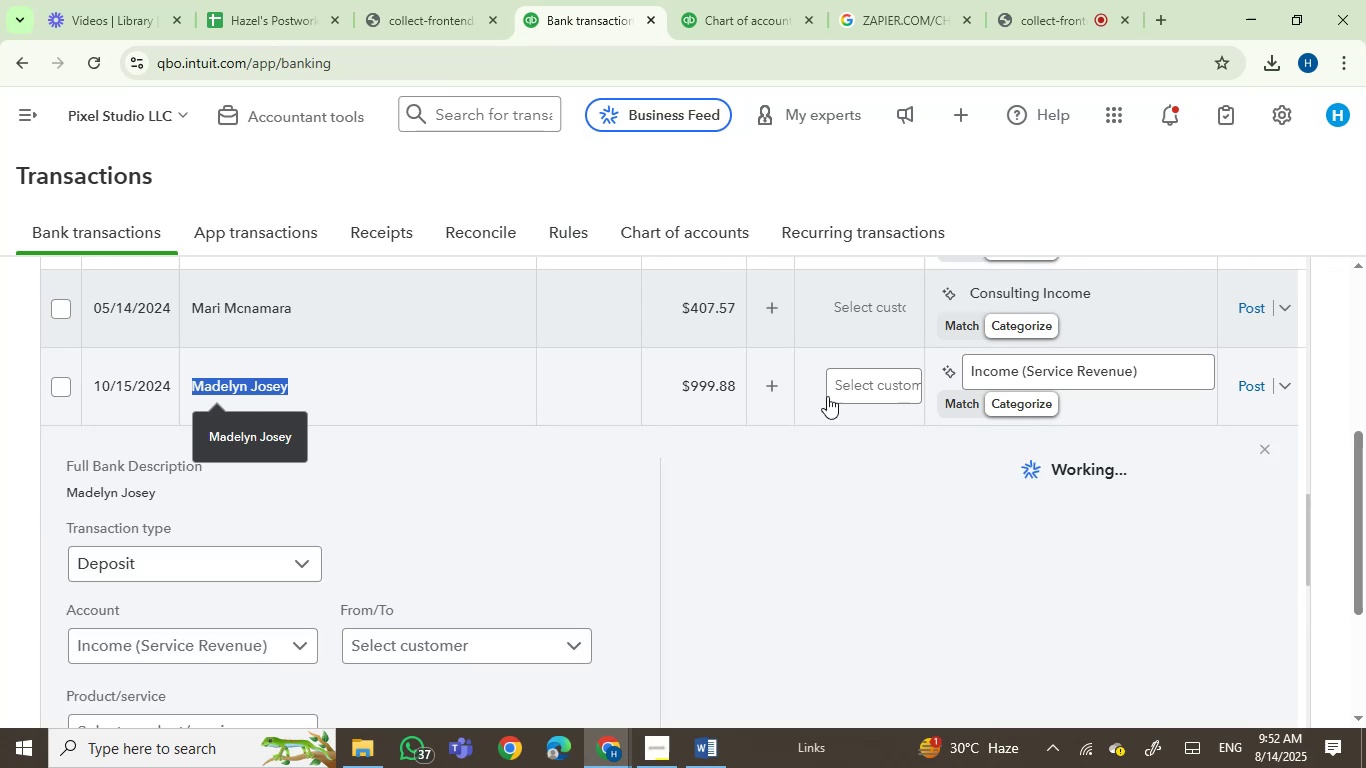 
left_click([869, 391])
 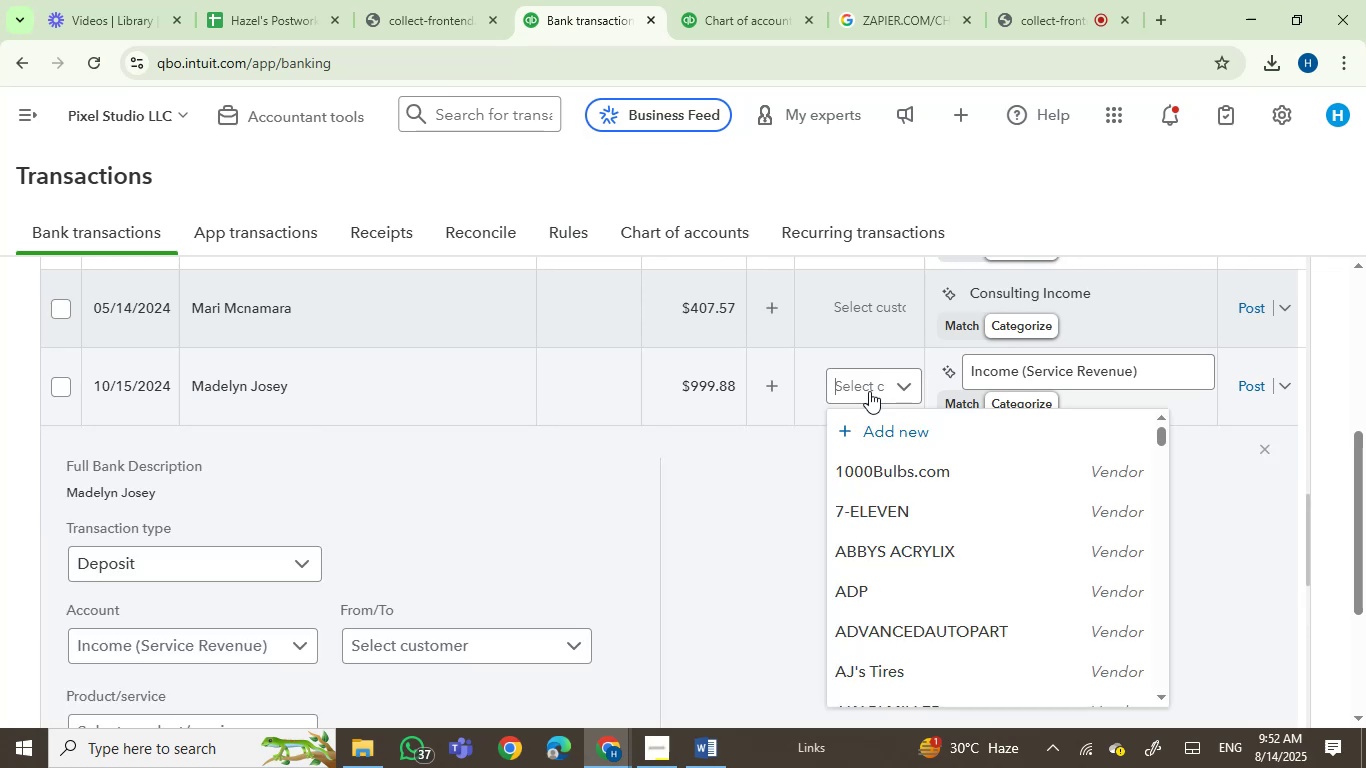 
key(Control+V)
 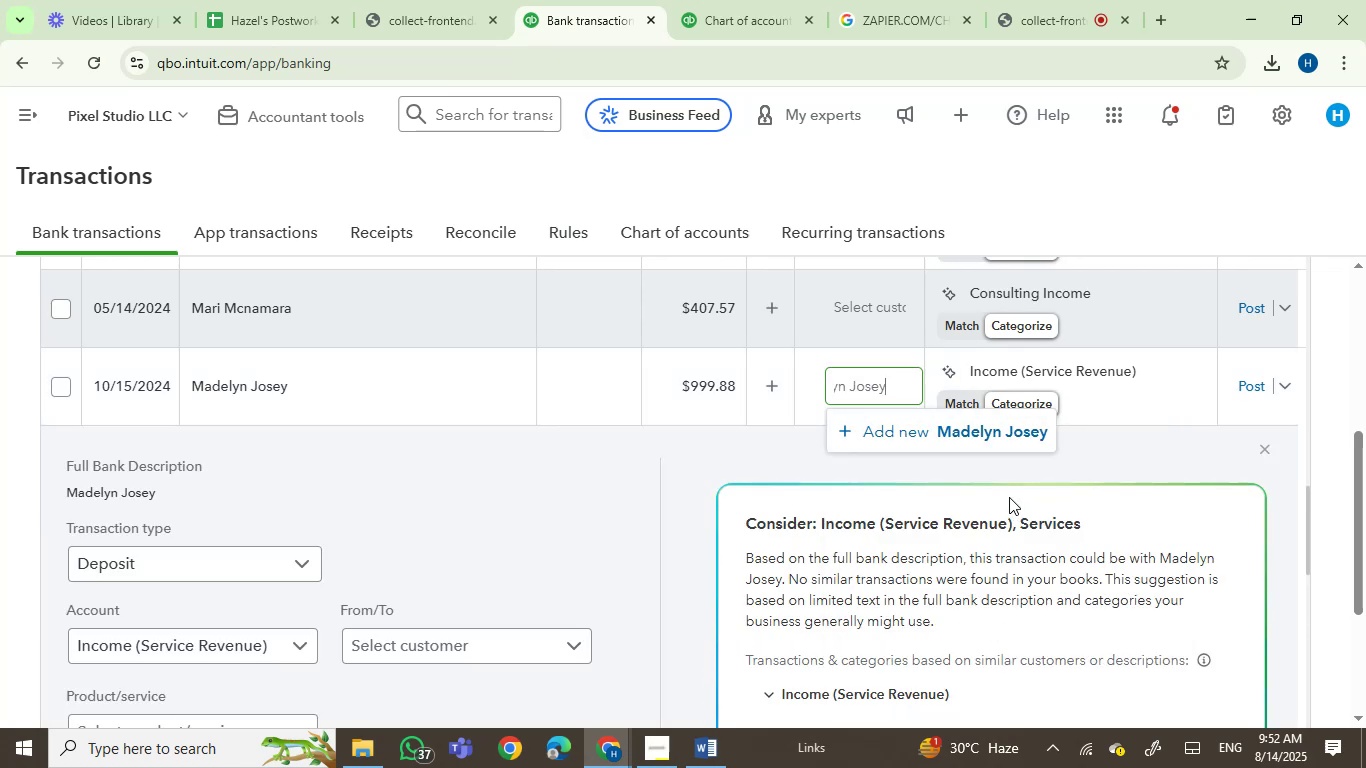 
left_click([968, 435])
 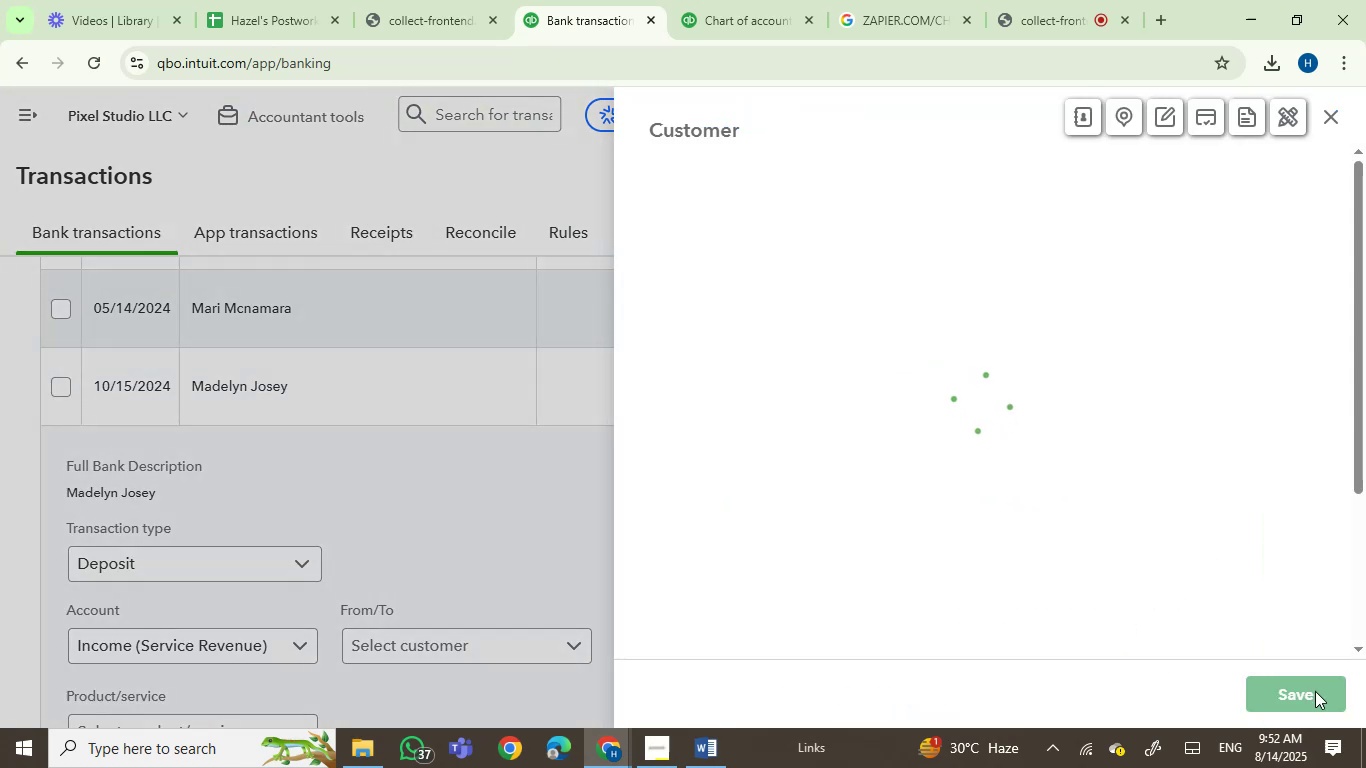 
left_click([1300, 696])
 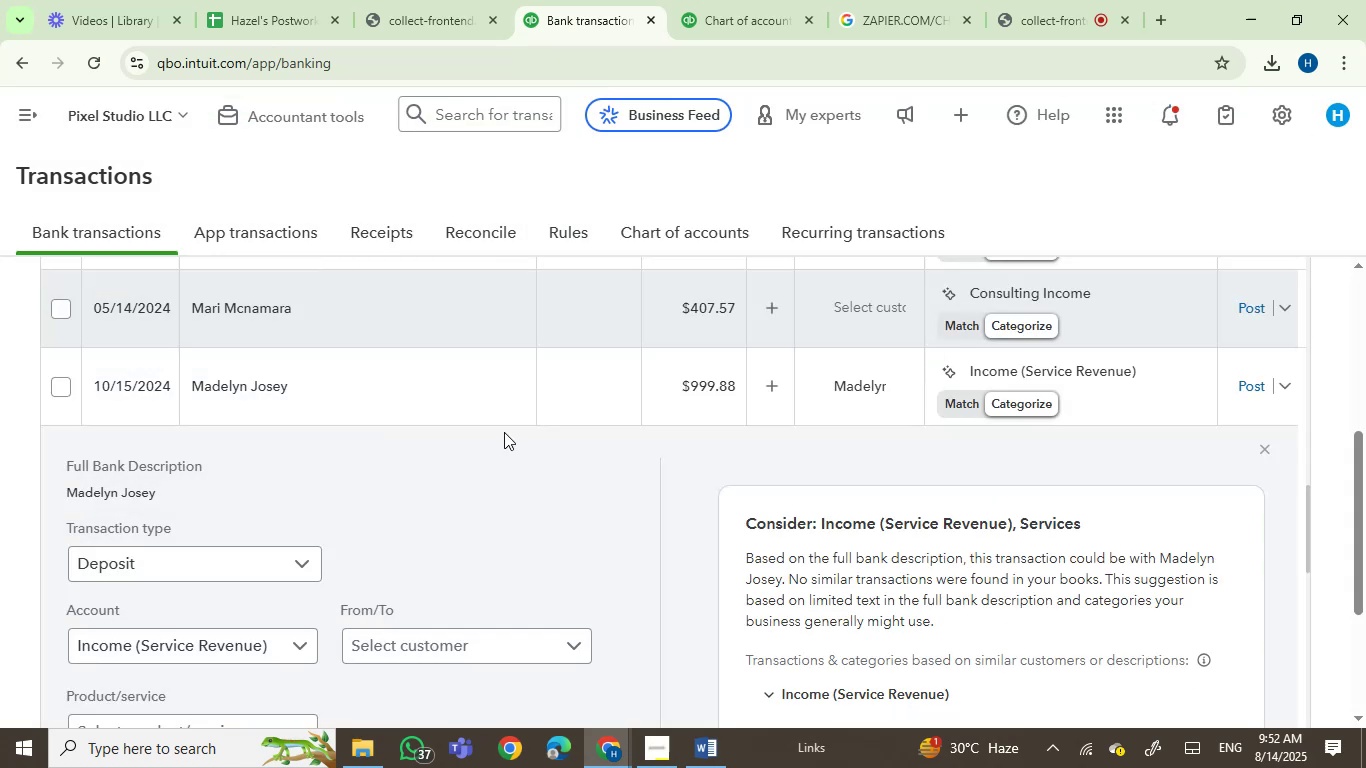 
left_click([1107, 376])
 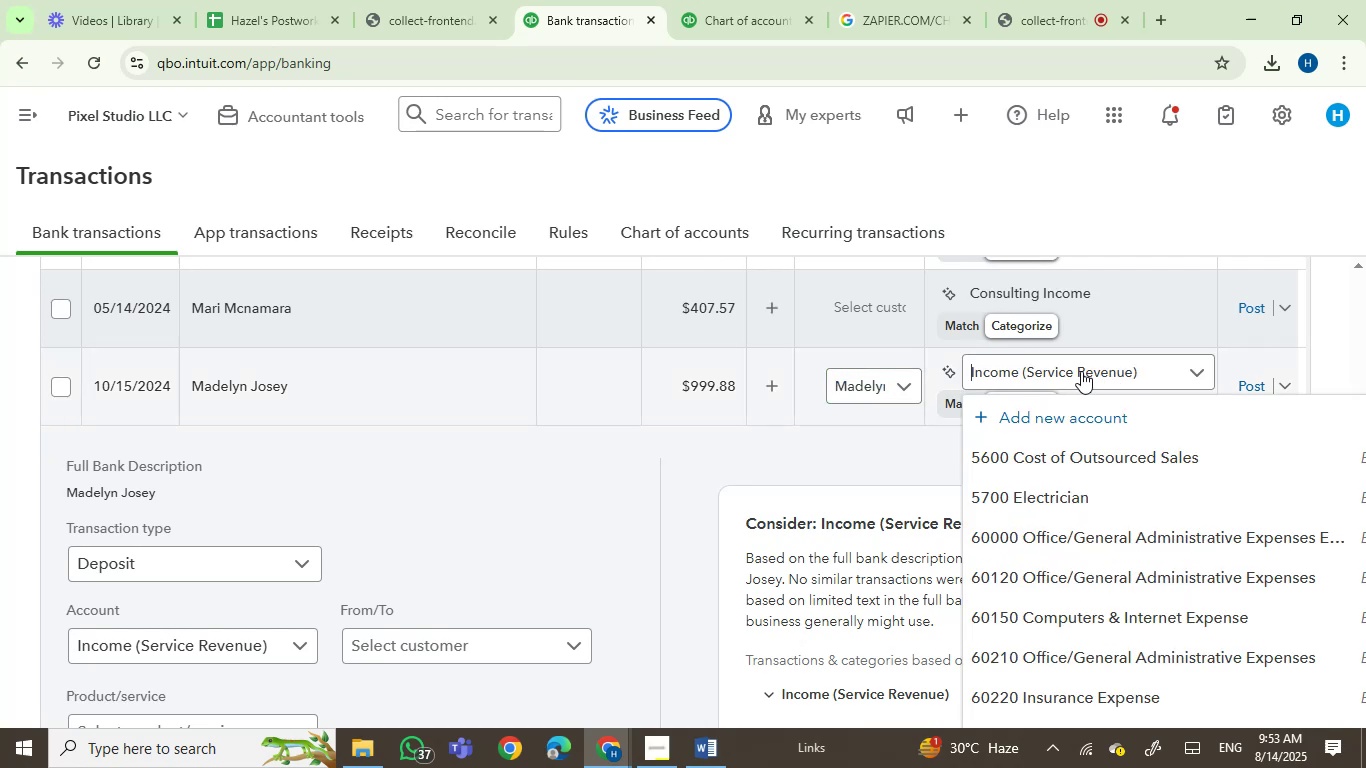 
left_click([1081, 371])
 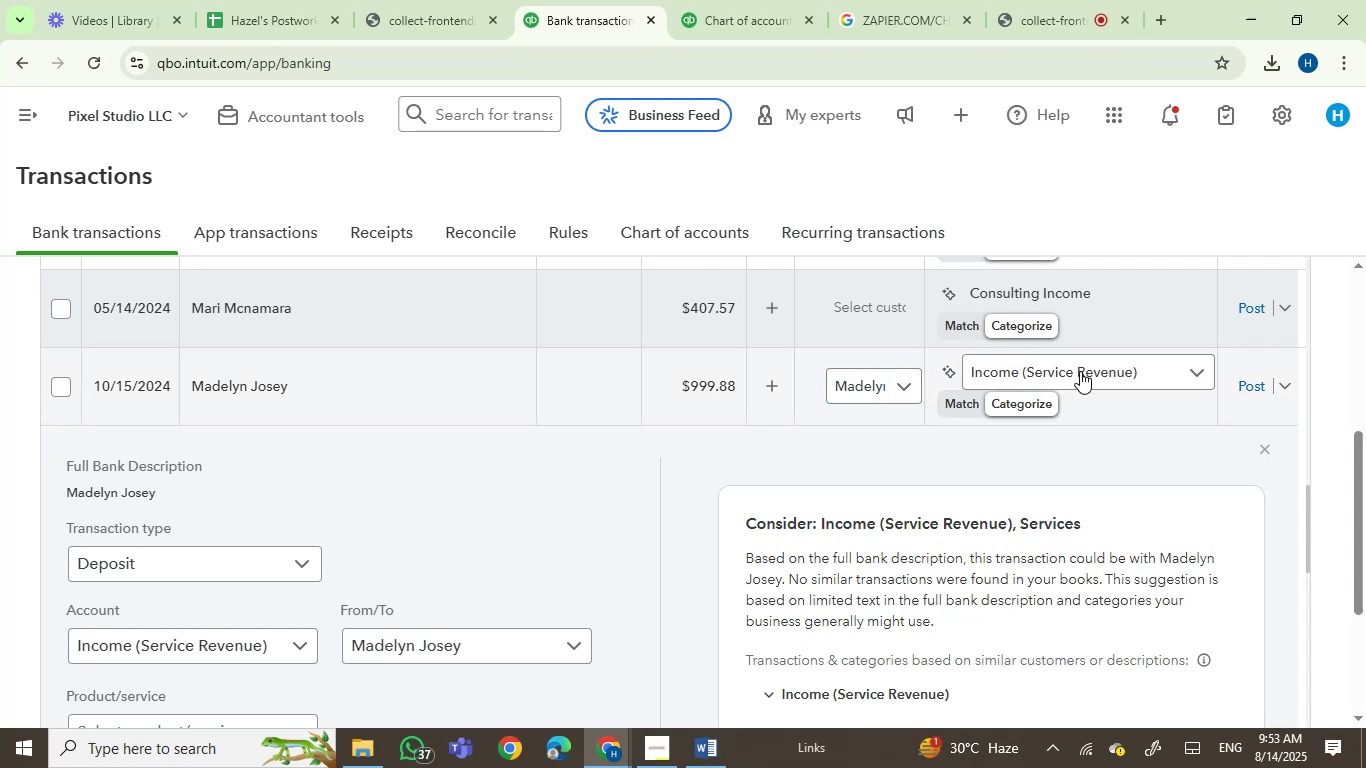 
left_click([1080, 371])
 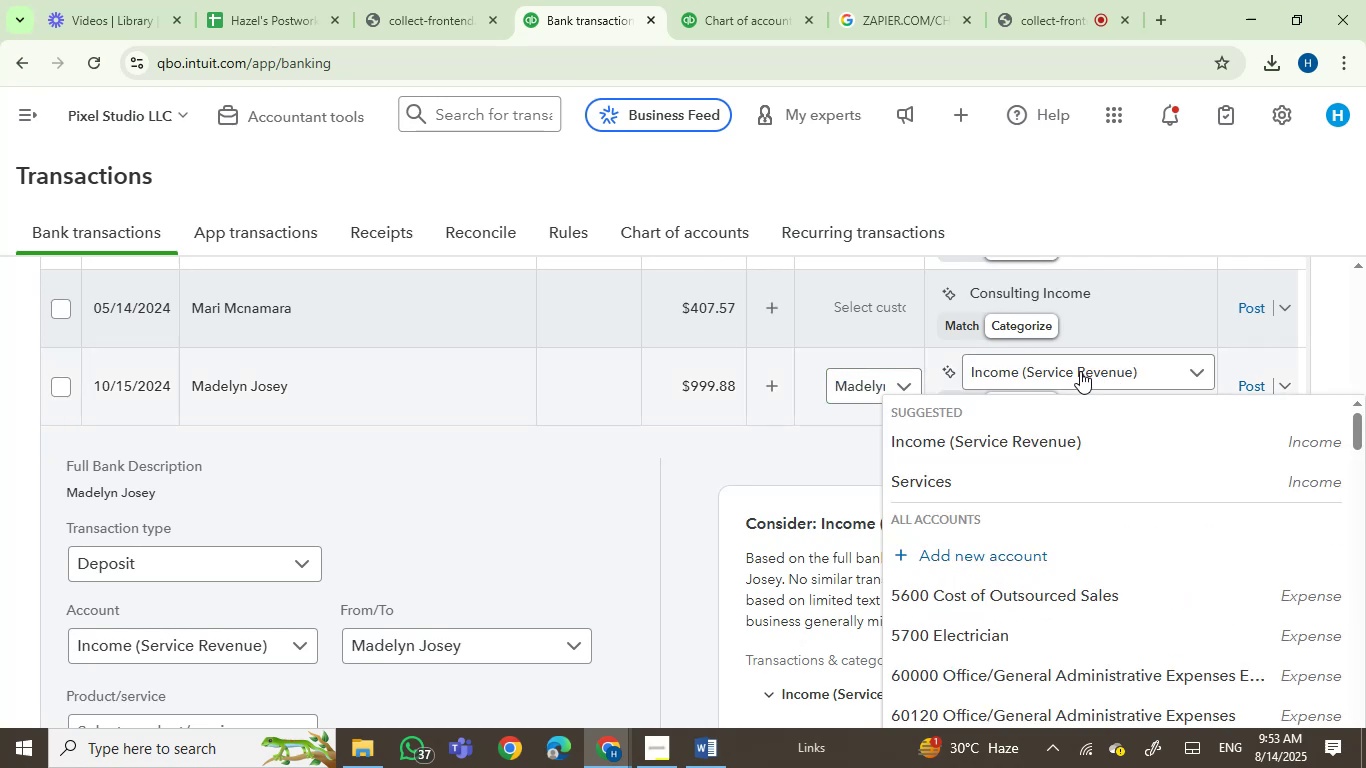 
left_click([1080, 371])
 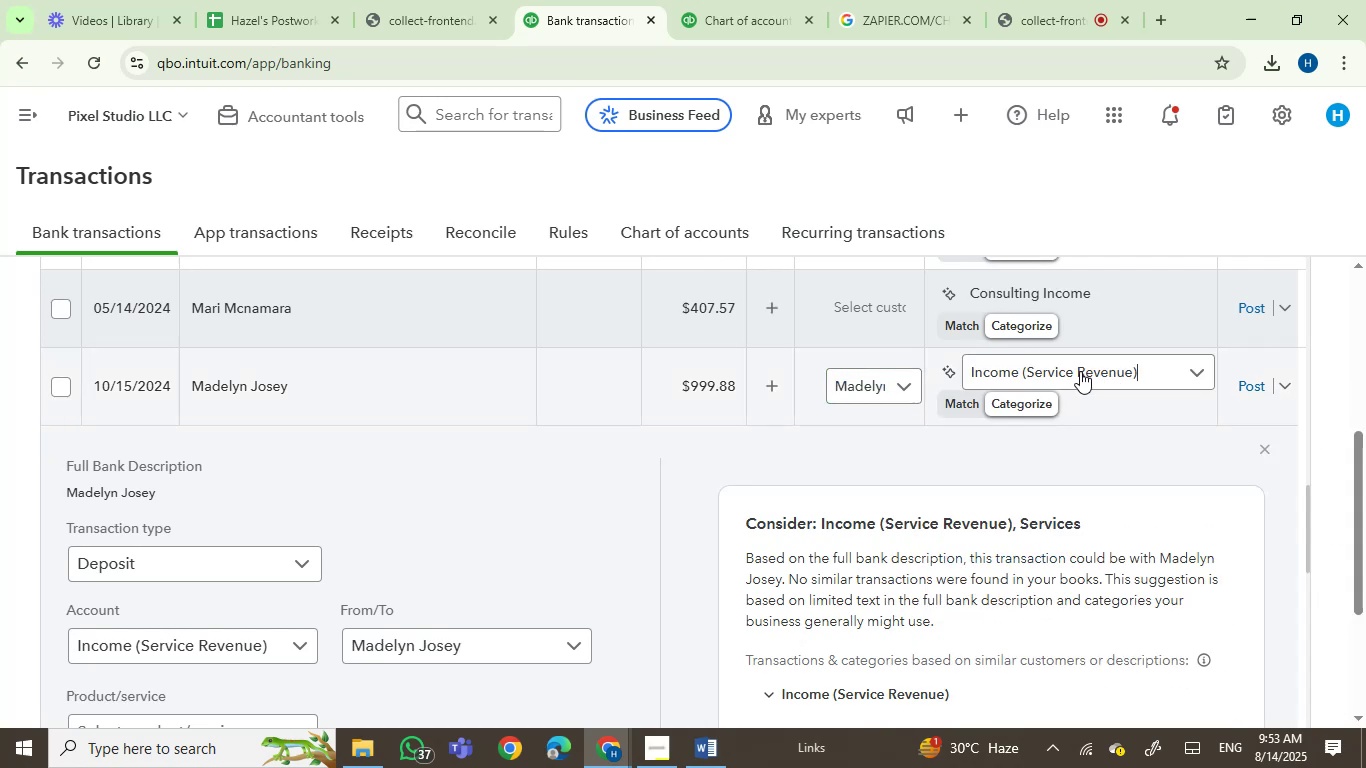 
left_click([1080, 371])
 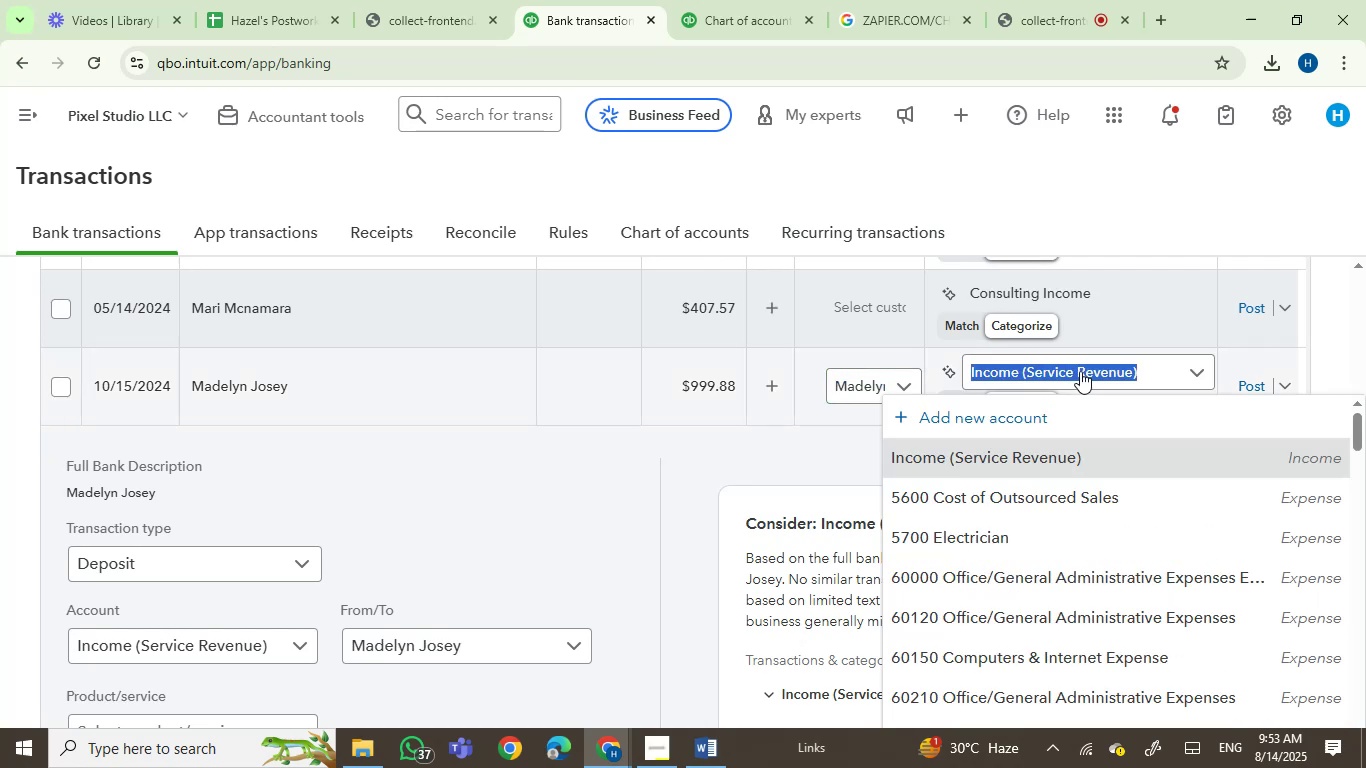 
type(sal)
key(Backspace)
key(Backspace)
type(erv)
 